 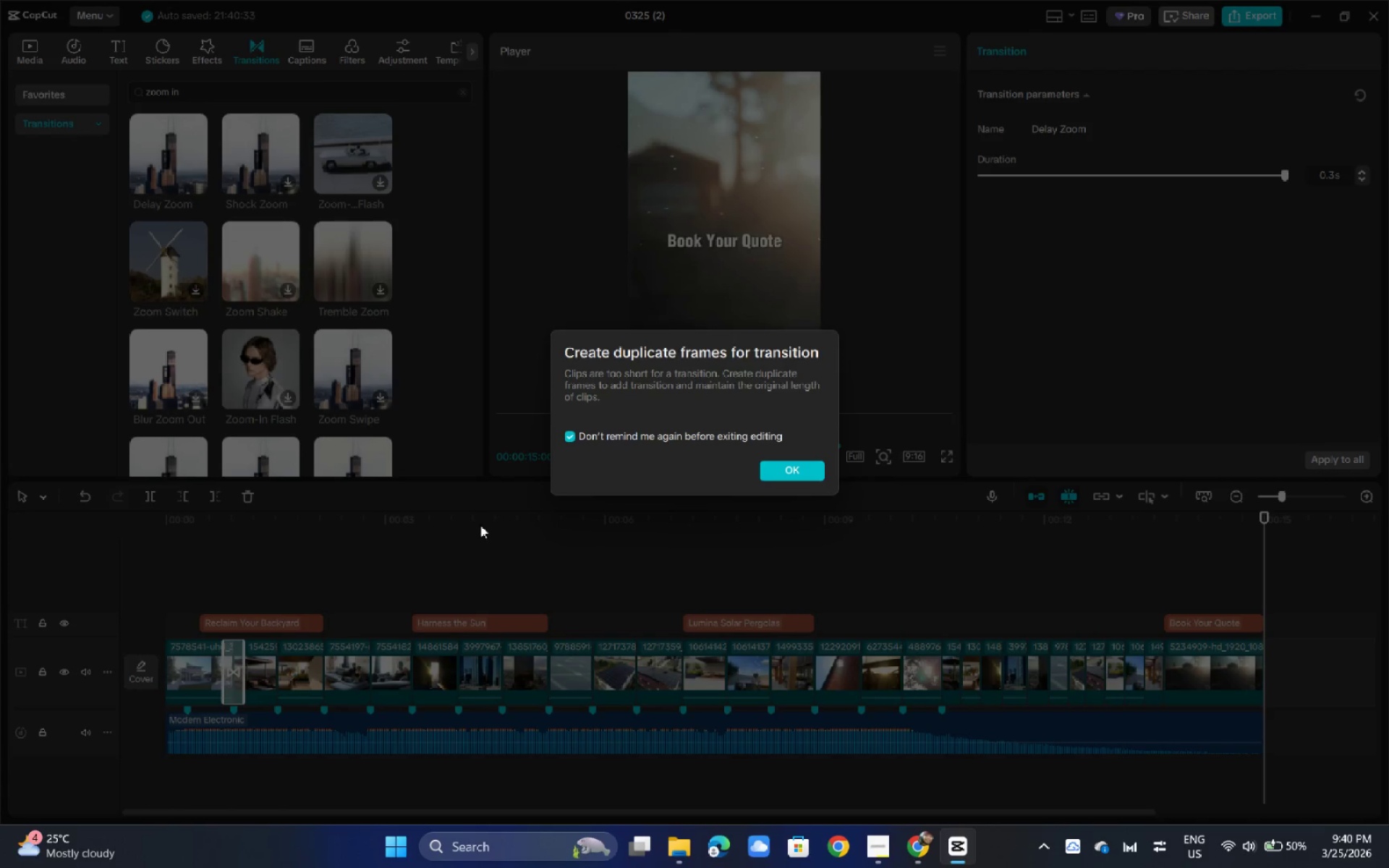 
left_click([193, 535])
 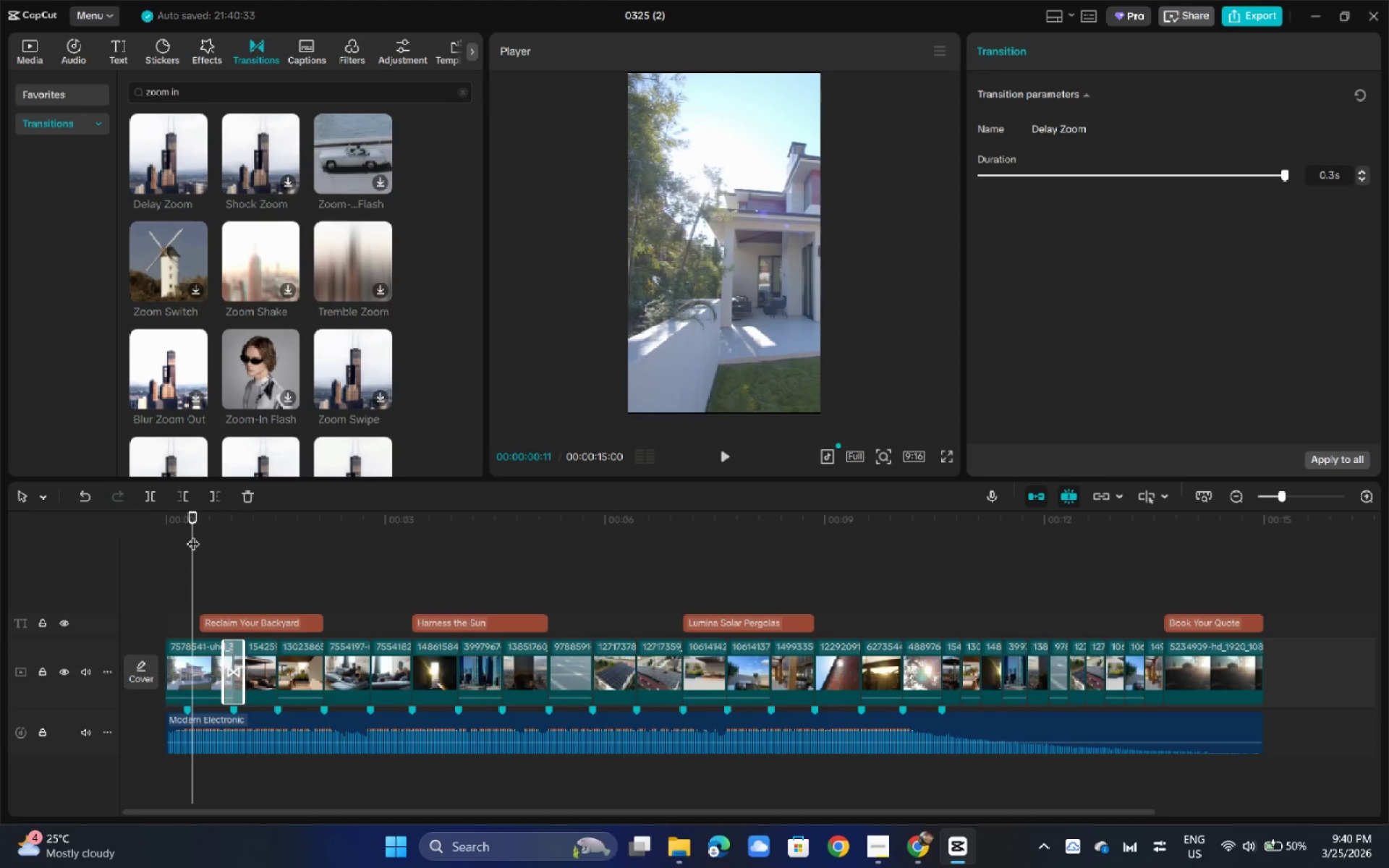 
key(Space)
 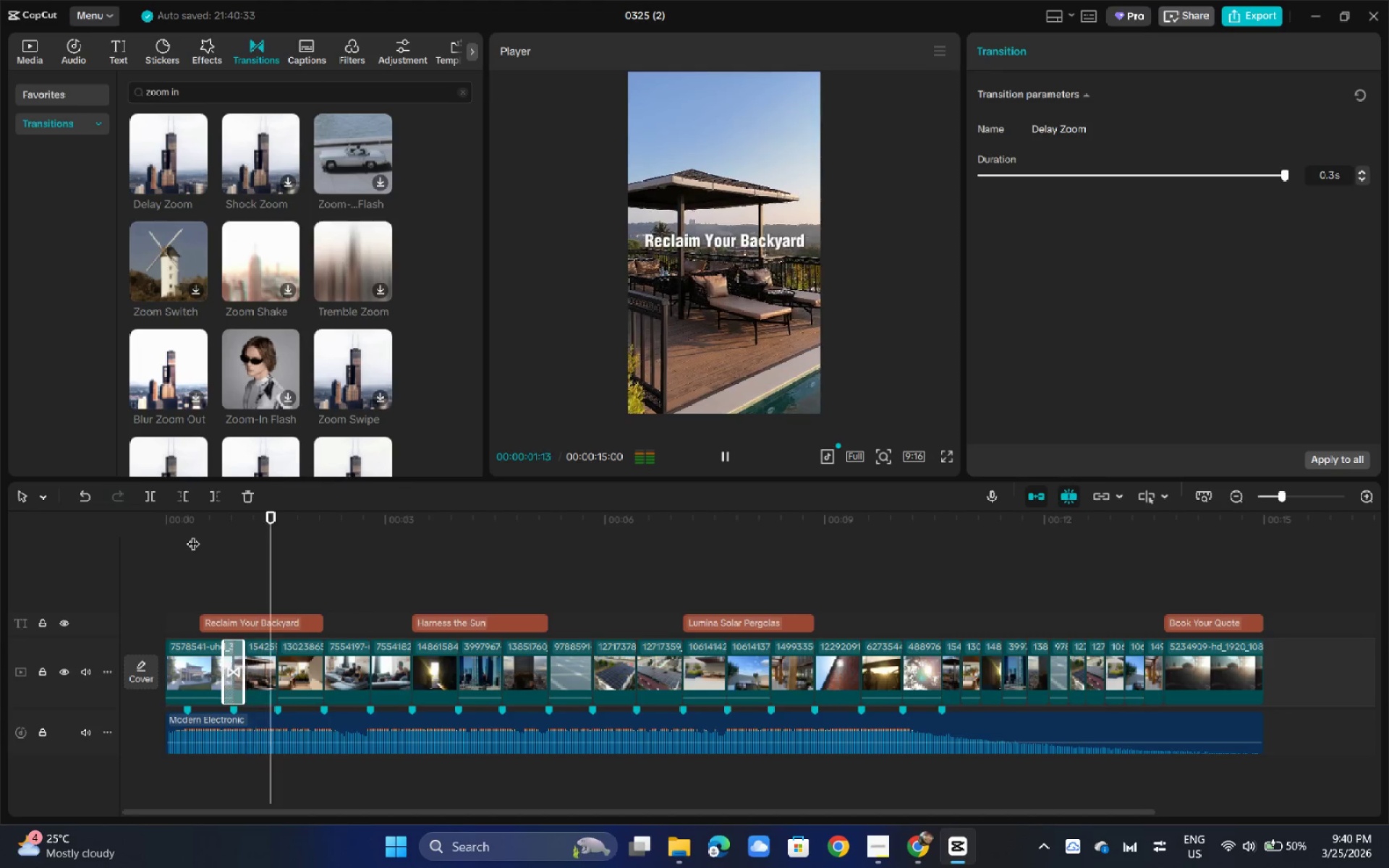 
key(Space)
 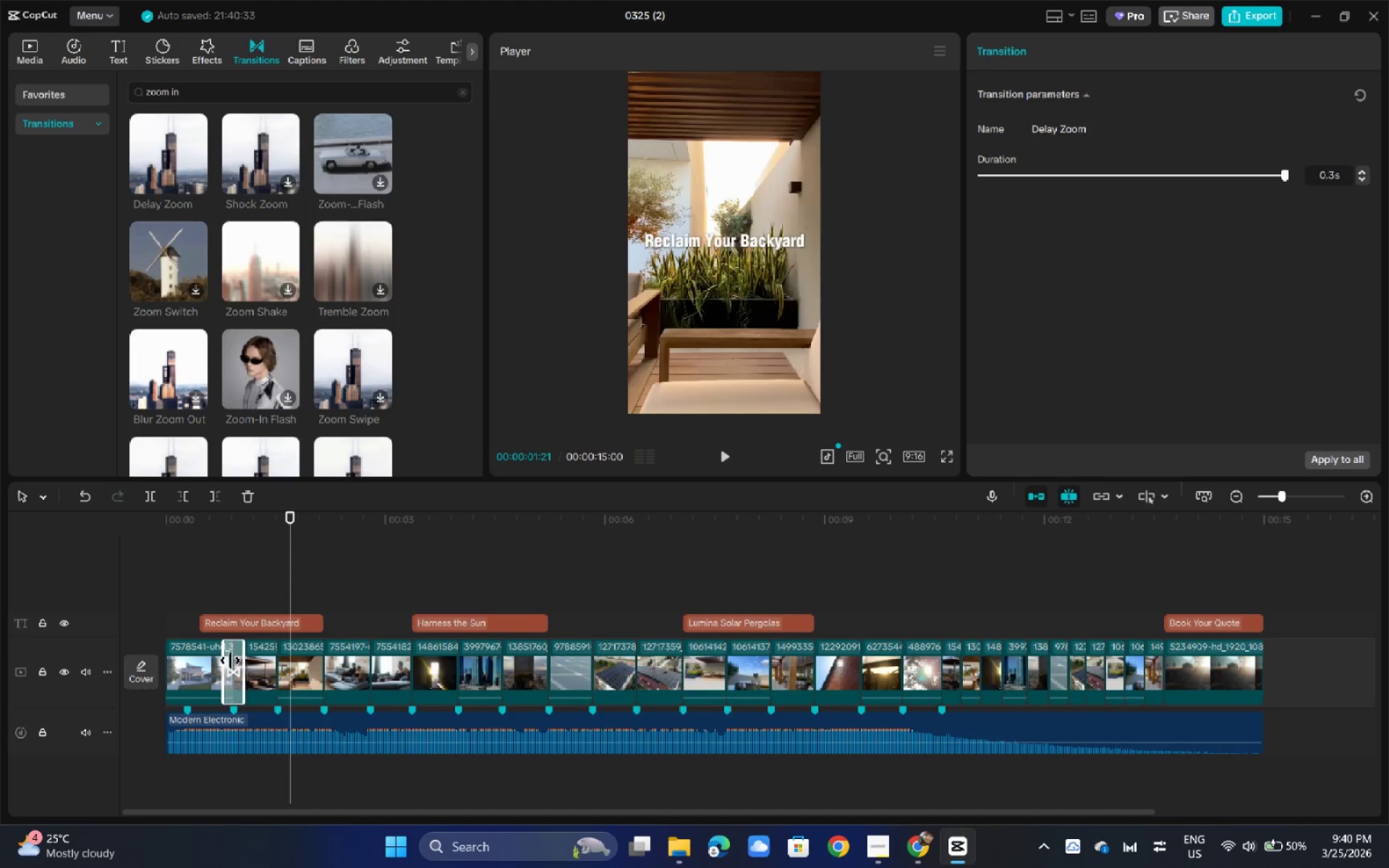 
left_click([230, 660])
 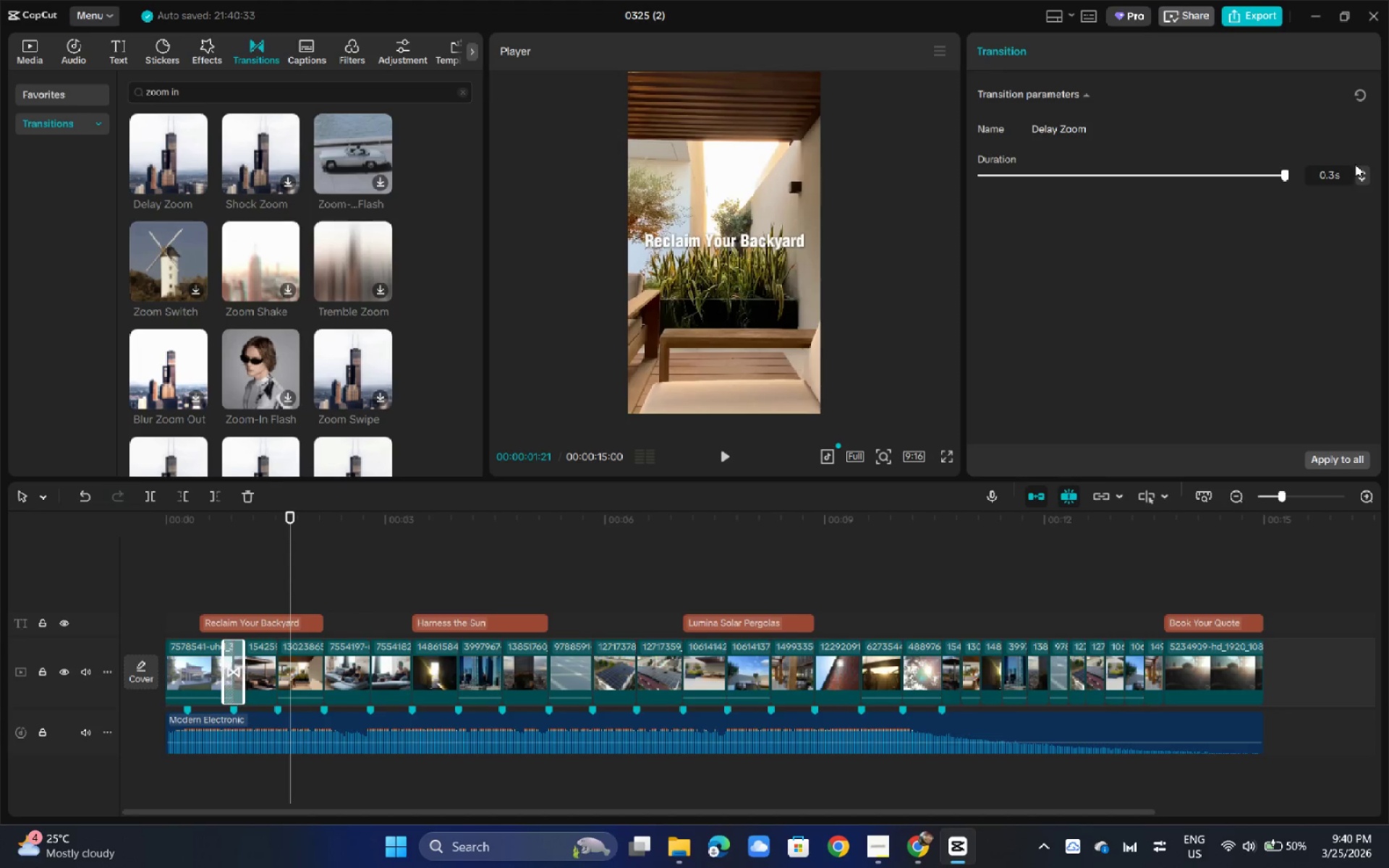 
left_click([1366, 179])
 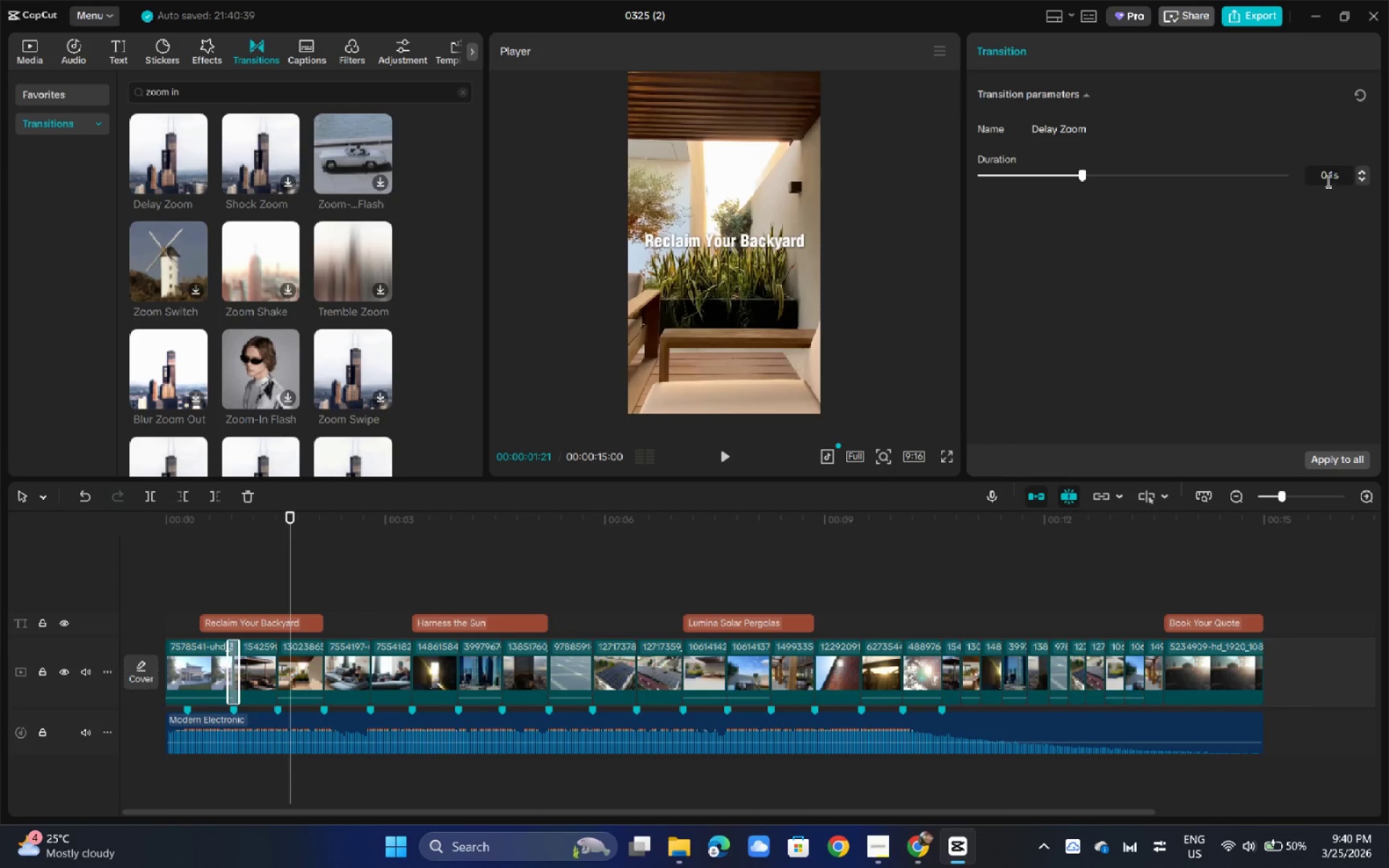 
left_click_drag(start_coordinate=[1330, 179], to_coordinate=[1338, 179])
 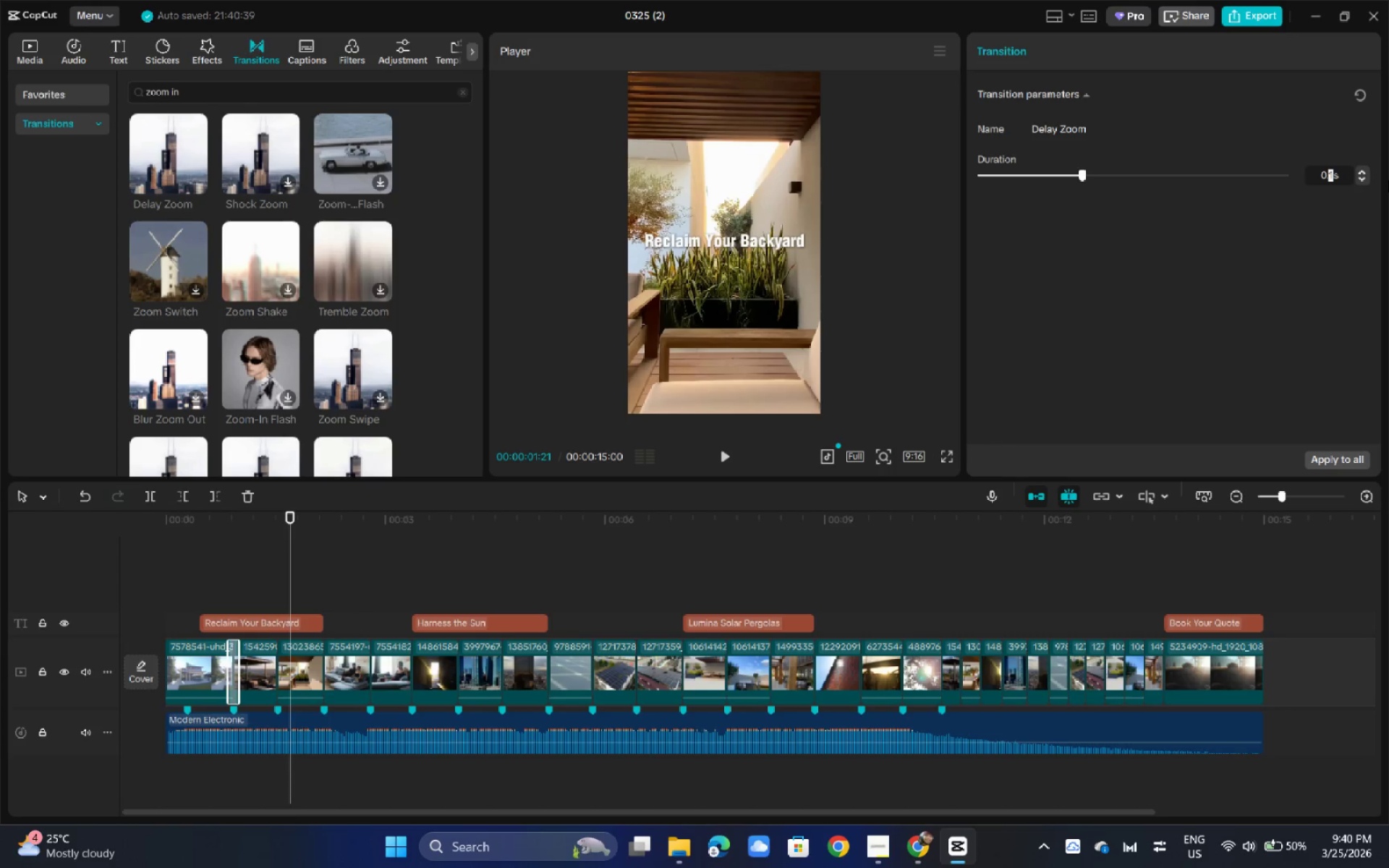 
key(2)
 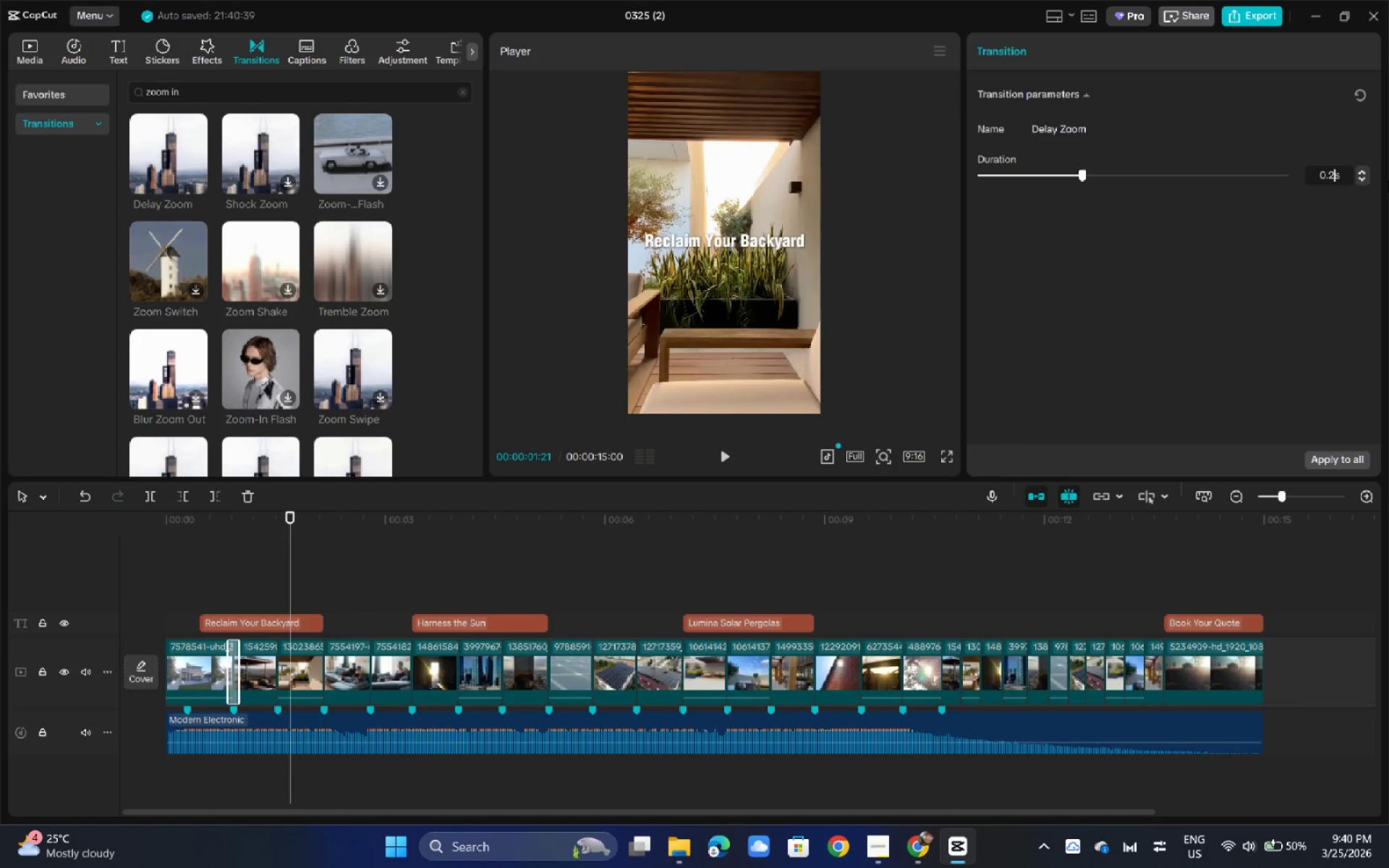 
key(Enter)
 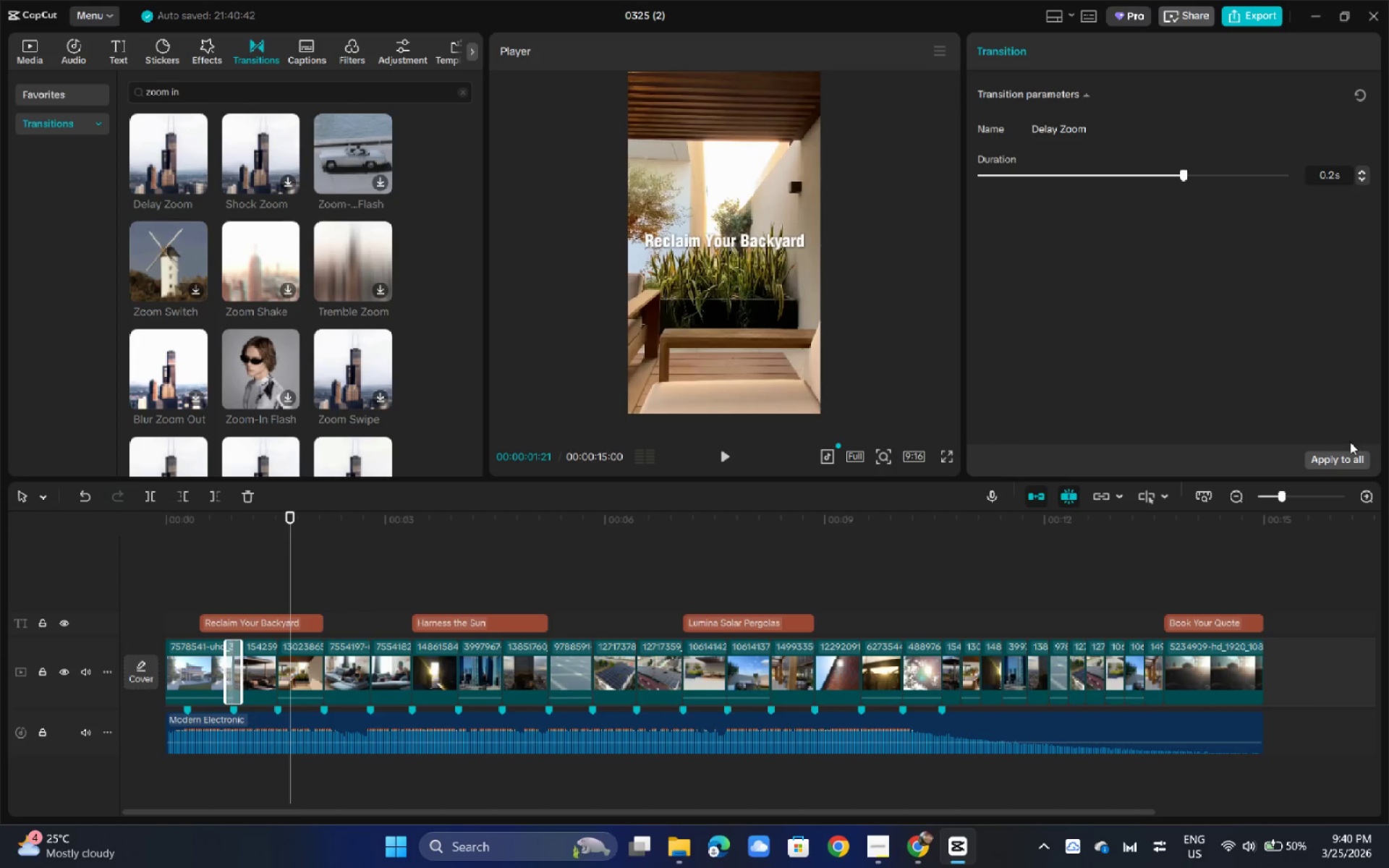 
left_click([1353, 461])
 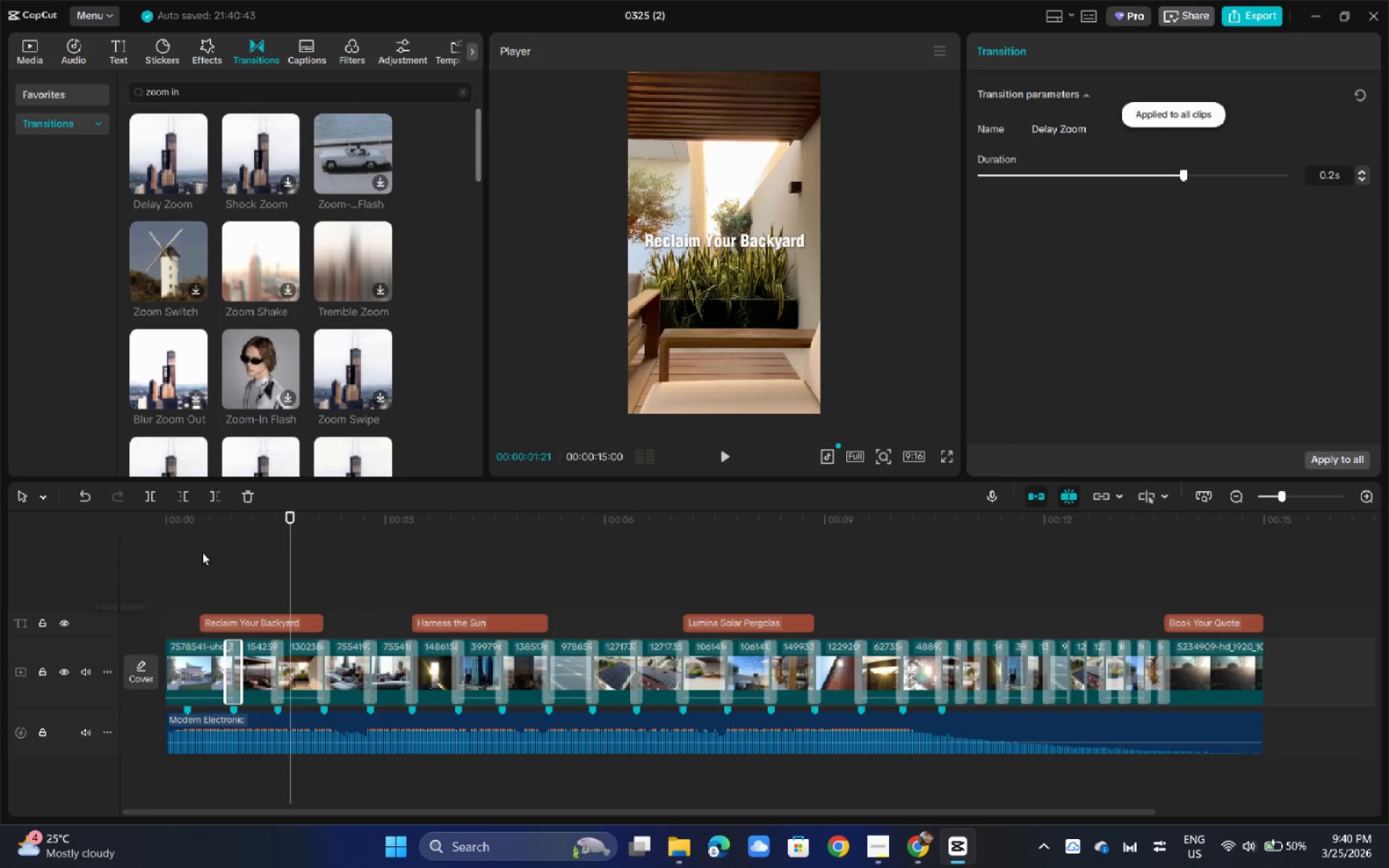 
left_click_drag(start_coordinate=[199, 533], to_coordinate=[157, 537])
 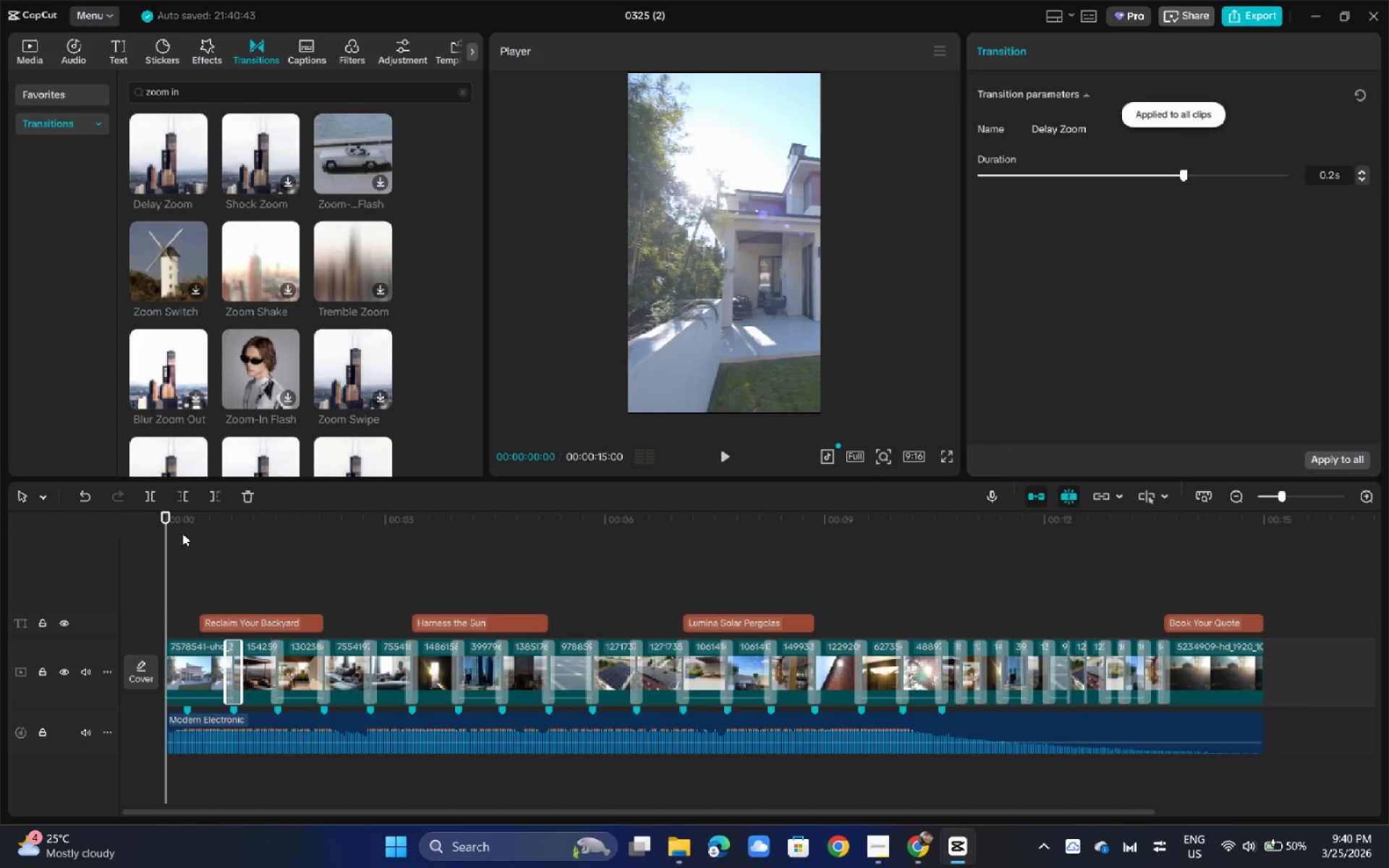 
key(Space)
 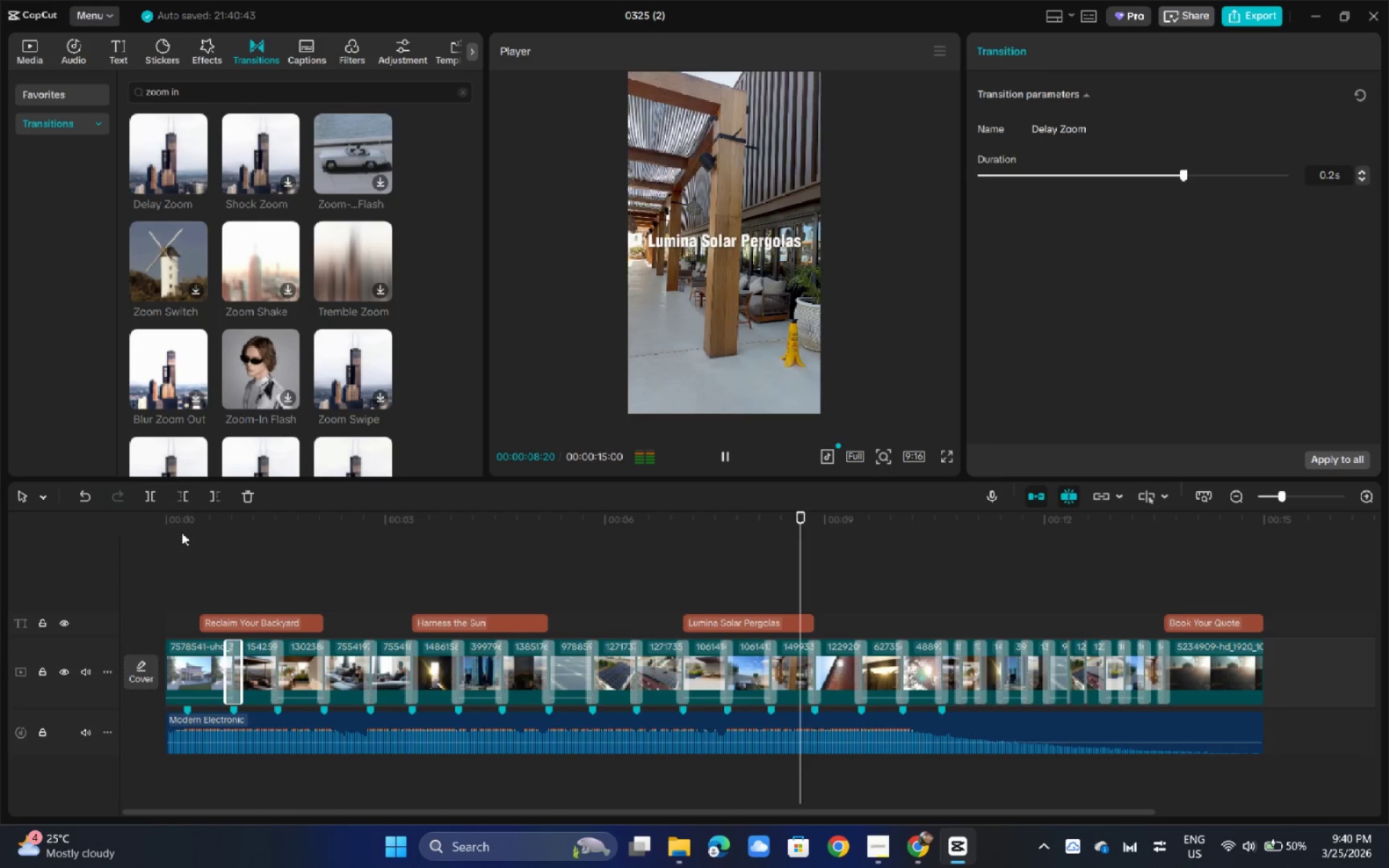 
wait(13.95)
 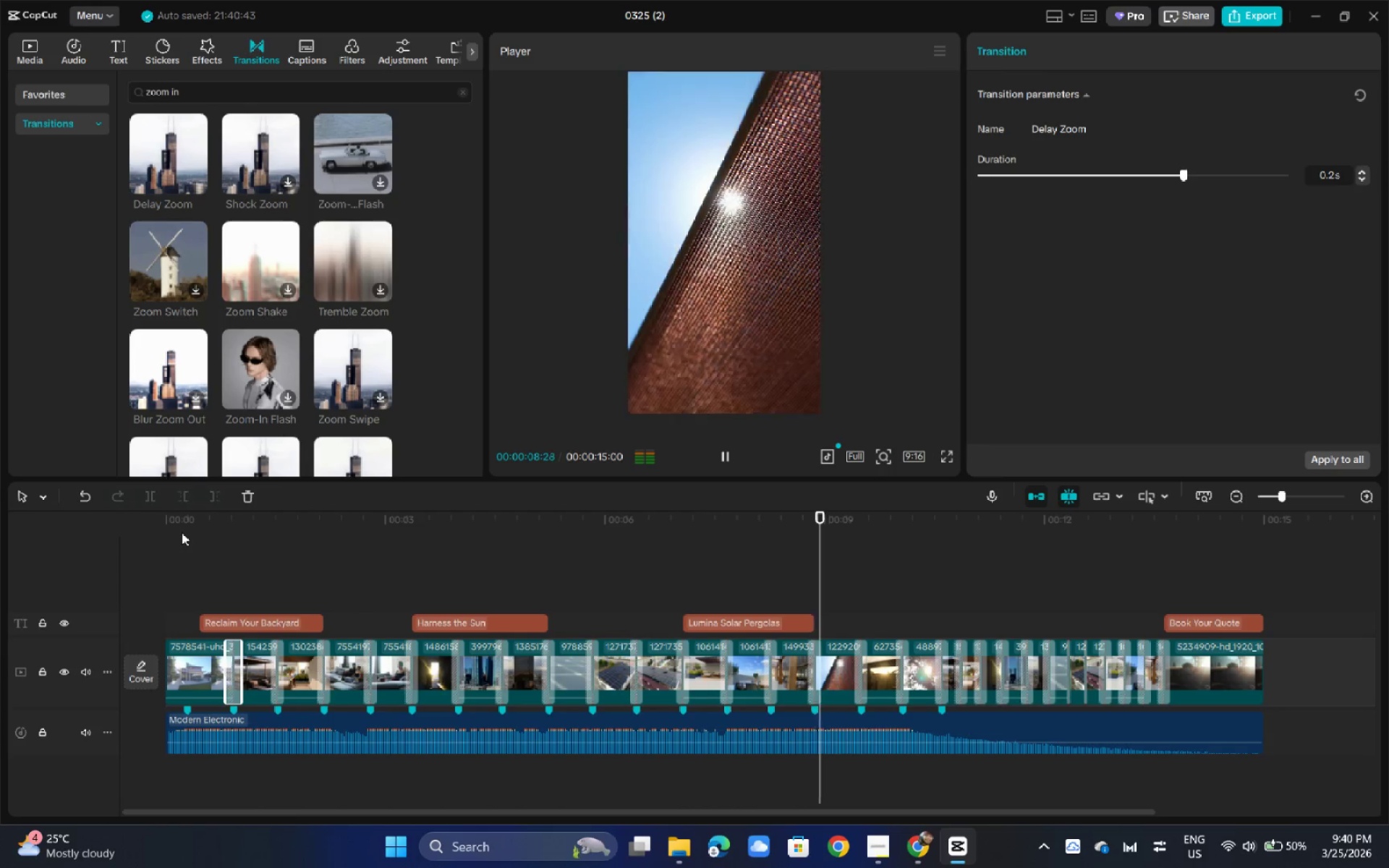 
key(Control+Z)
 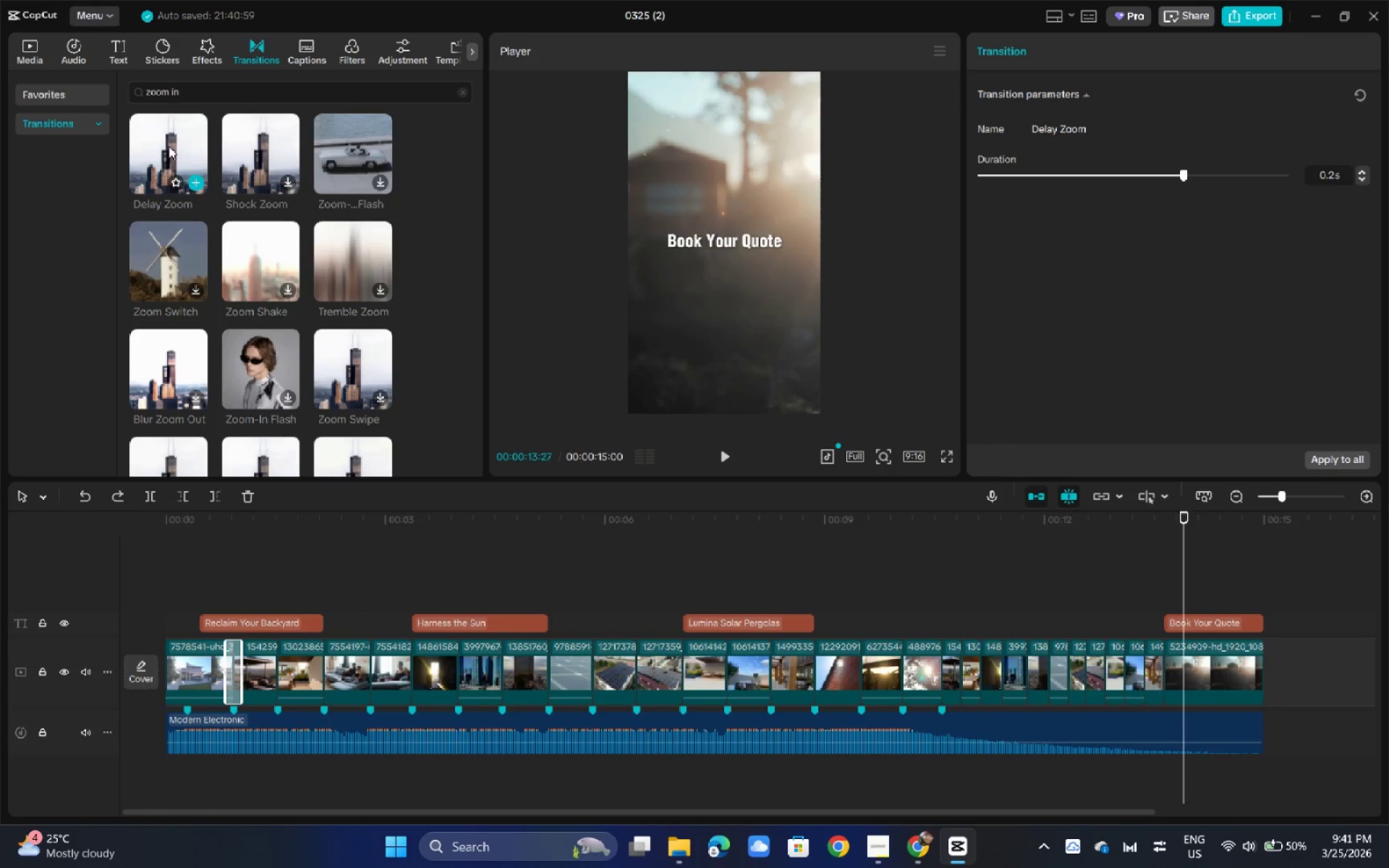 
wait(6.75)
 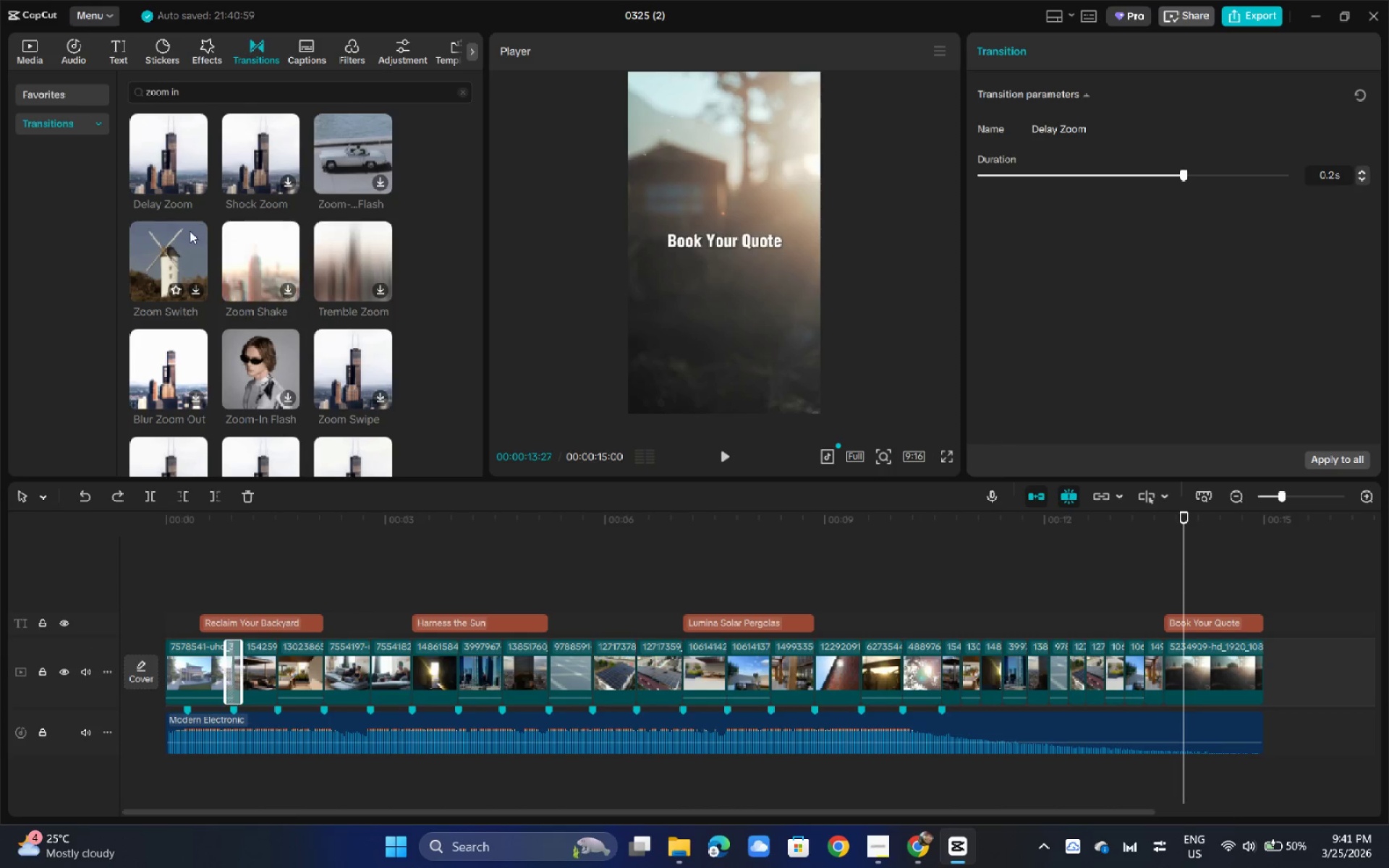 
left_click_drag(start_coordinate=[252, 91], to_coordinate=[83, 103])
 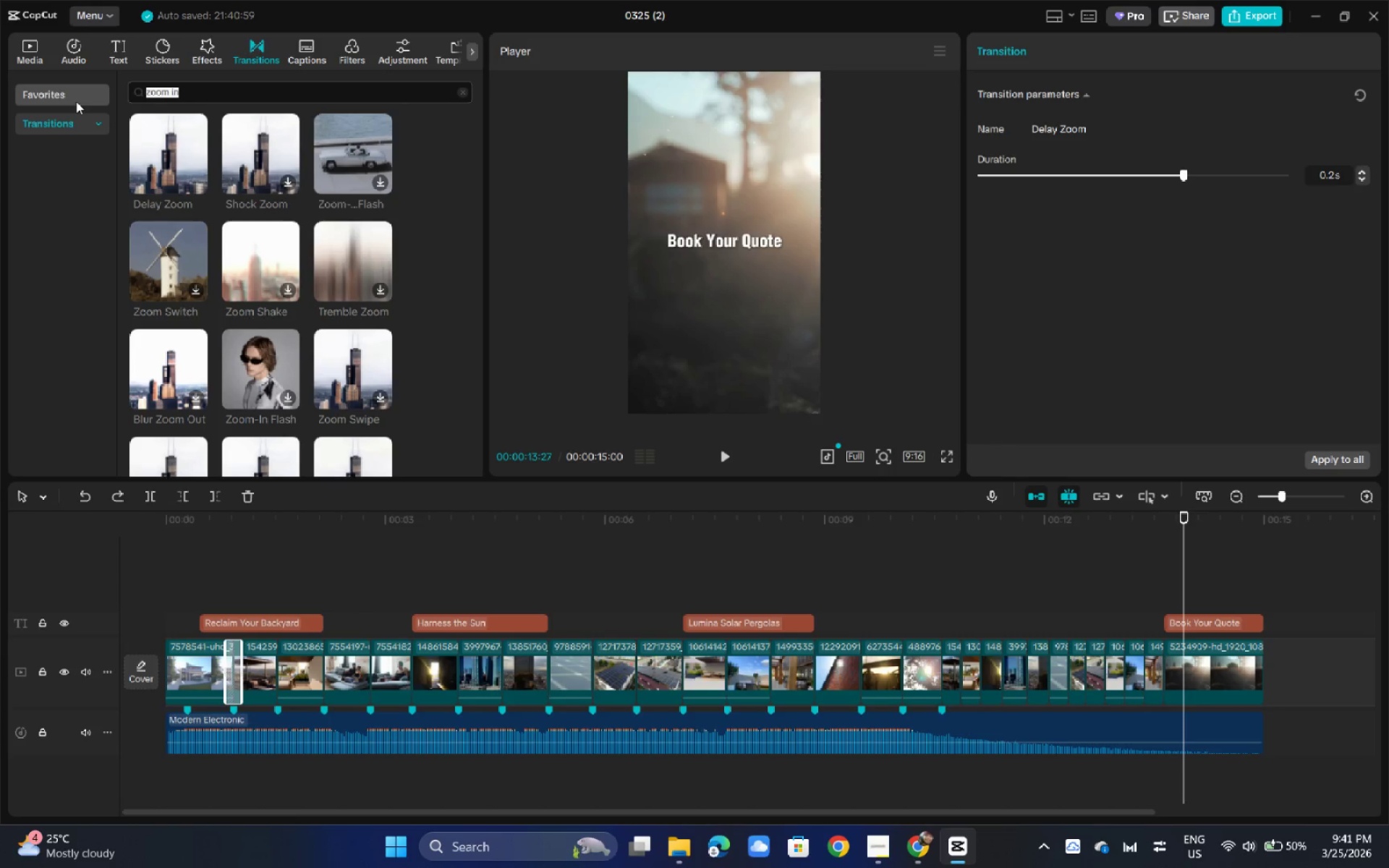 
type(light cross )
key(Backspace)
type(fa)
 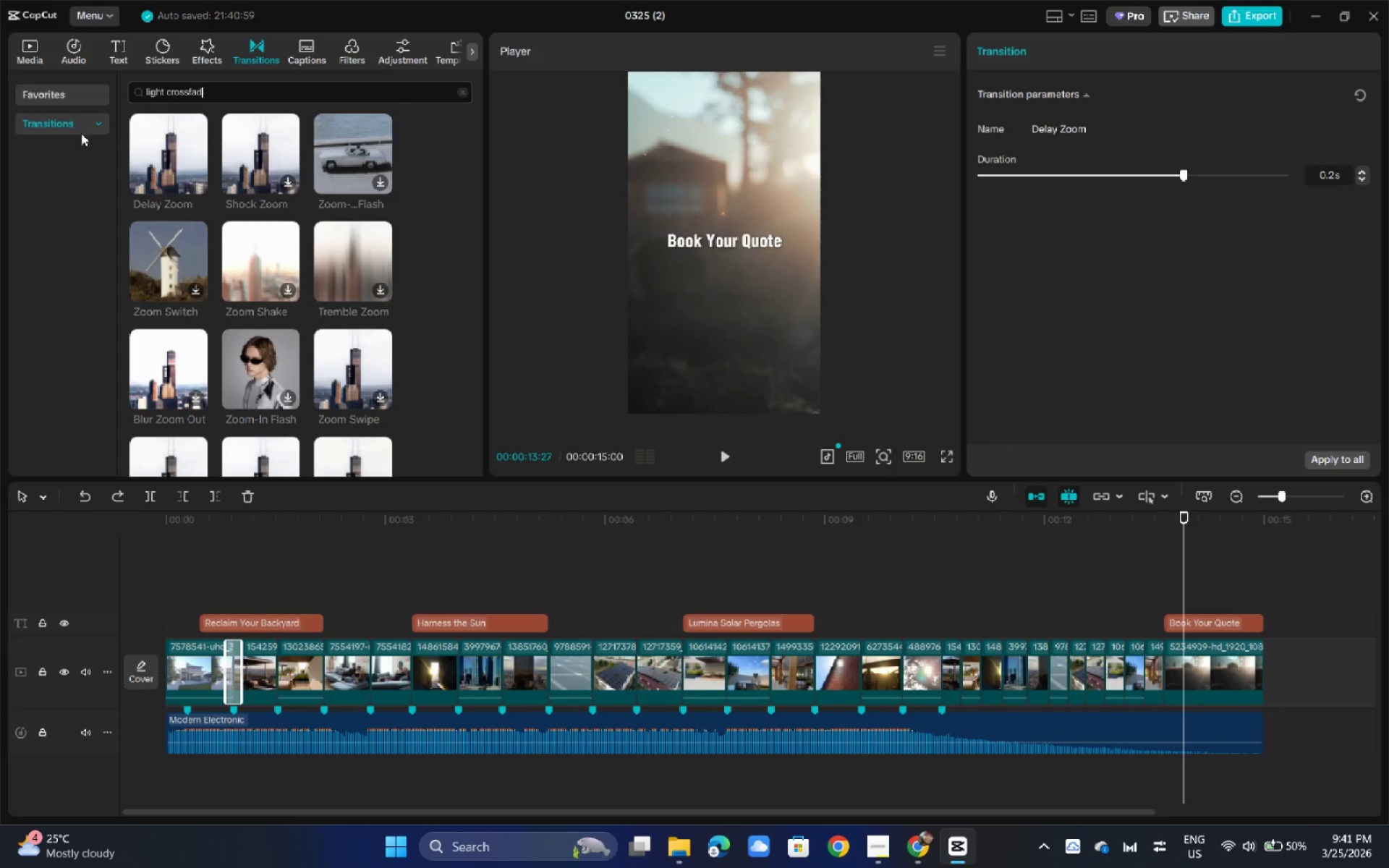 
type(de)
 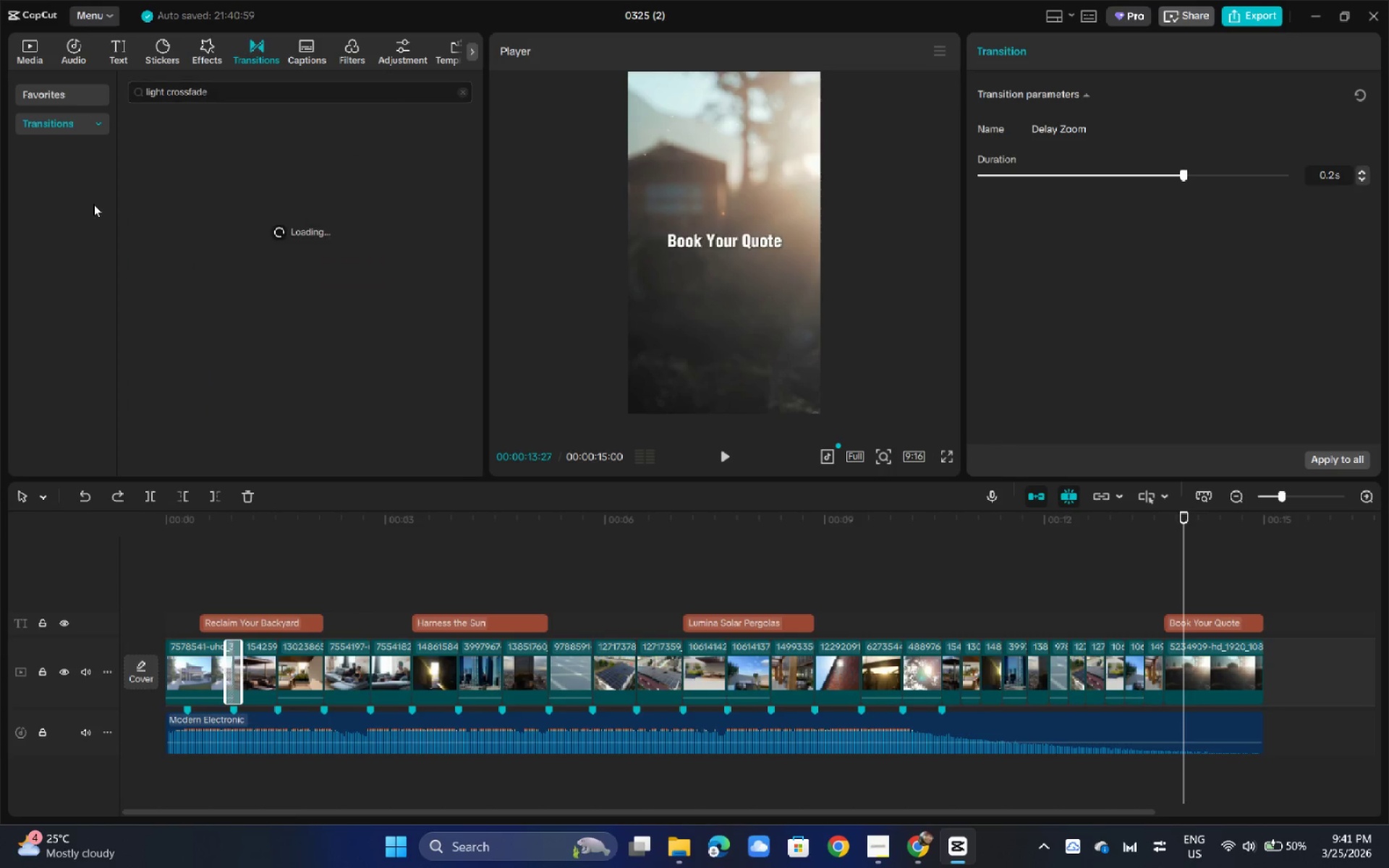 
key(Enter)
 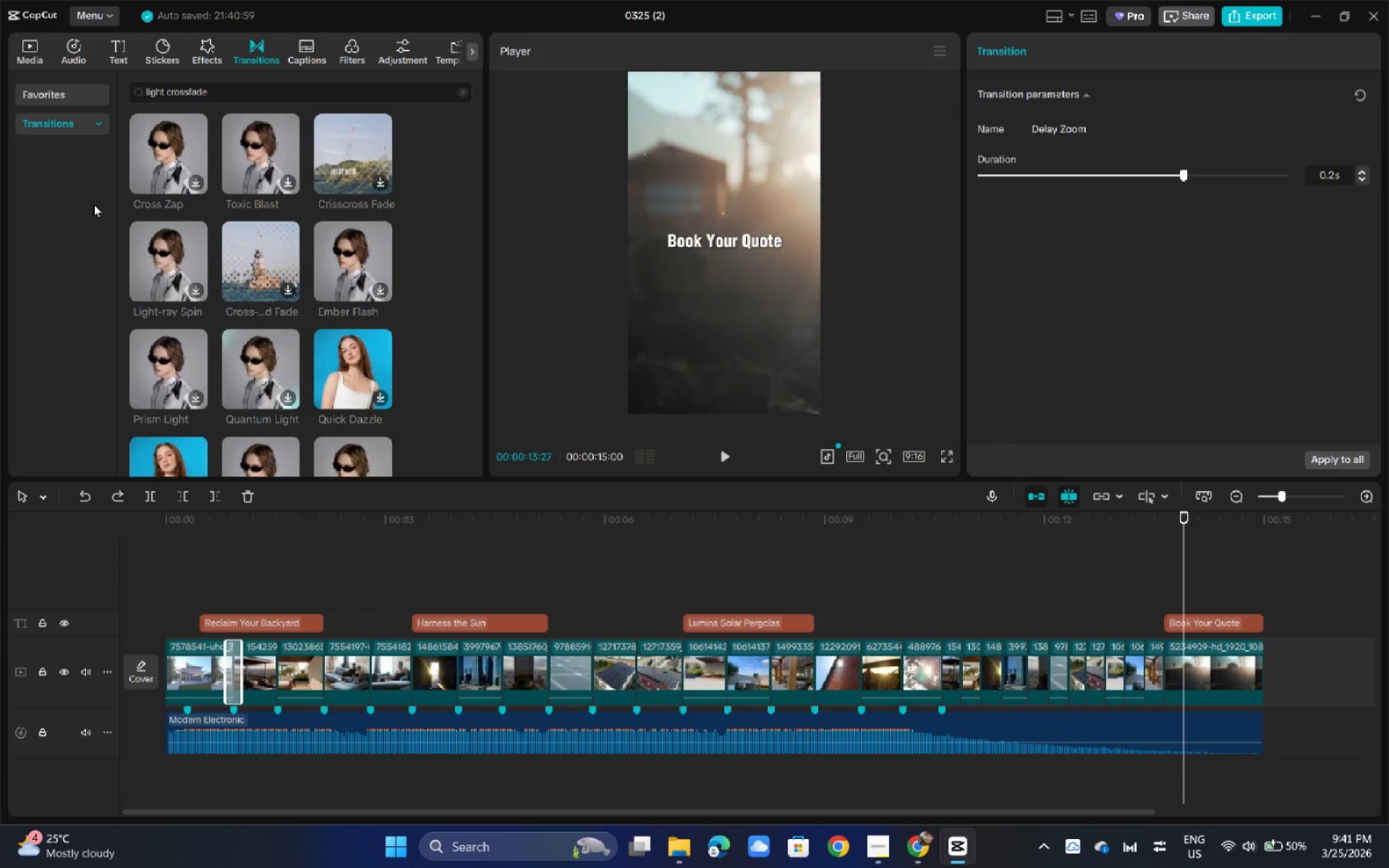 
wait(30.76)
 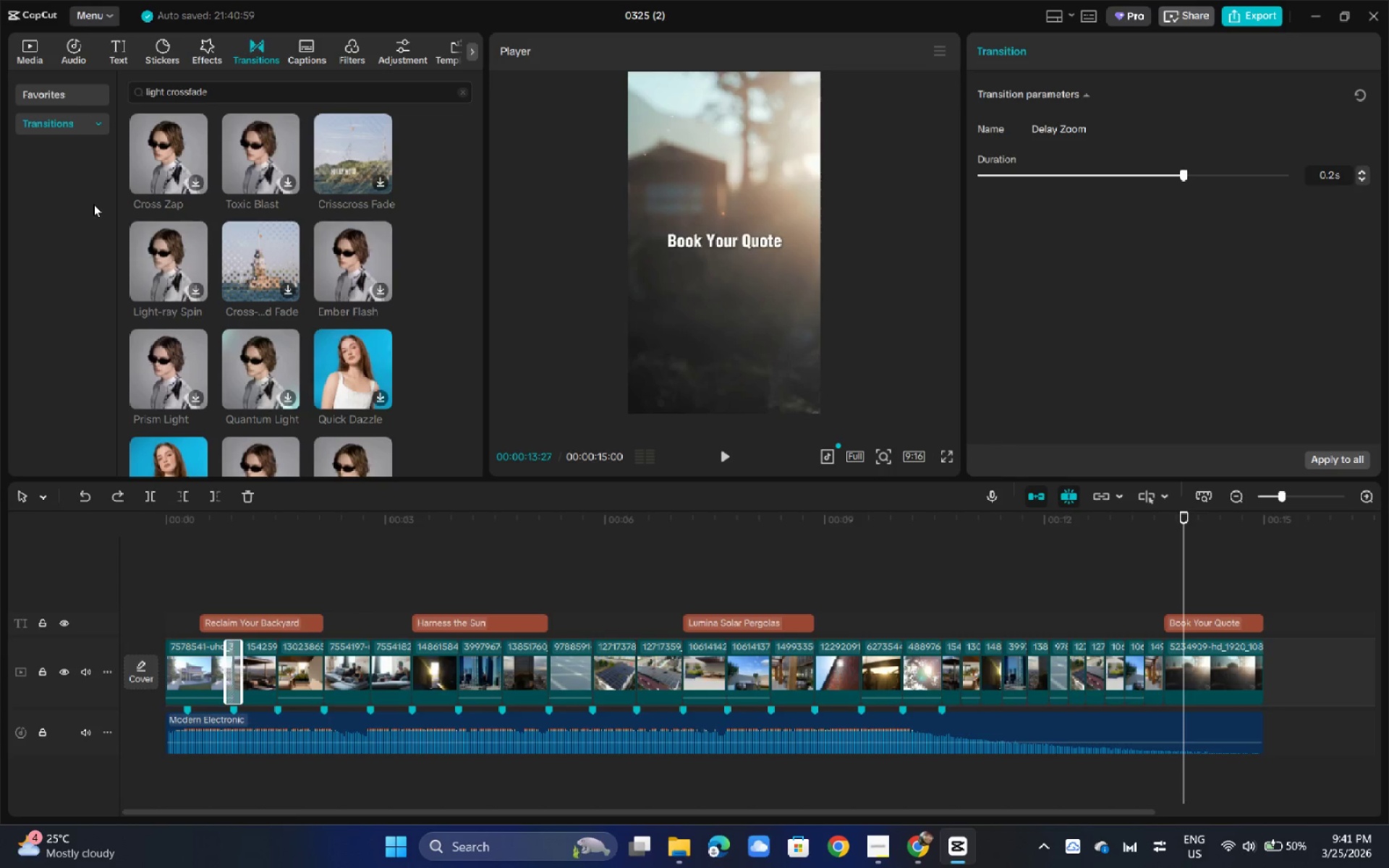 
left_click_drag(start_coordinate=[221, 93], to_coordinate=[93, 109])
 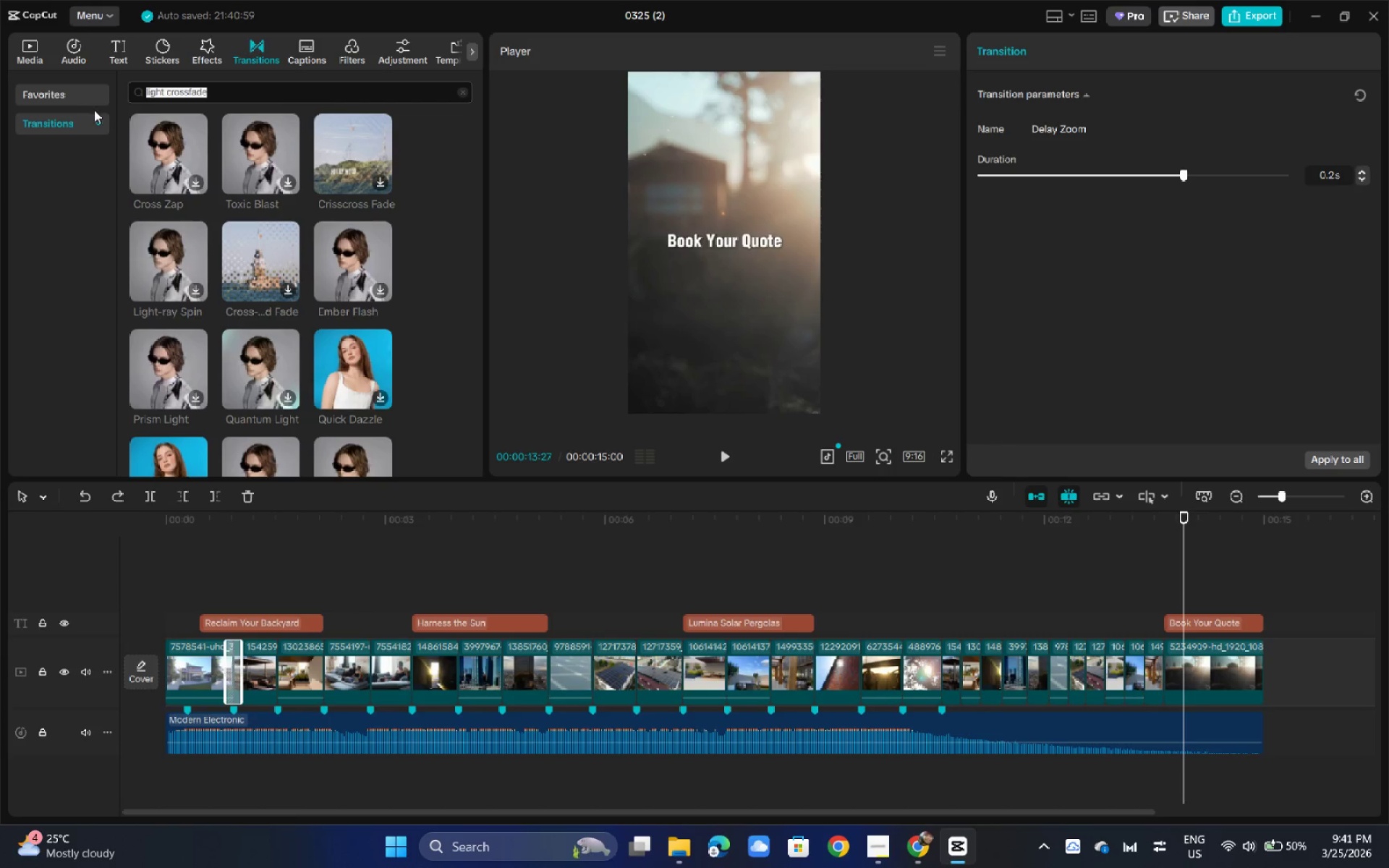 
type(da)
key(Backspace)
key(Backspace)
type(fad)
 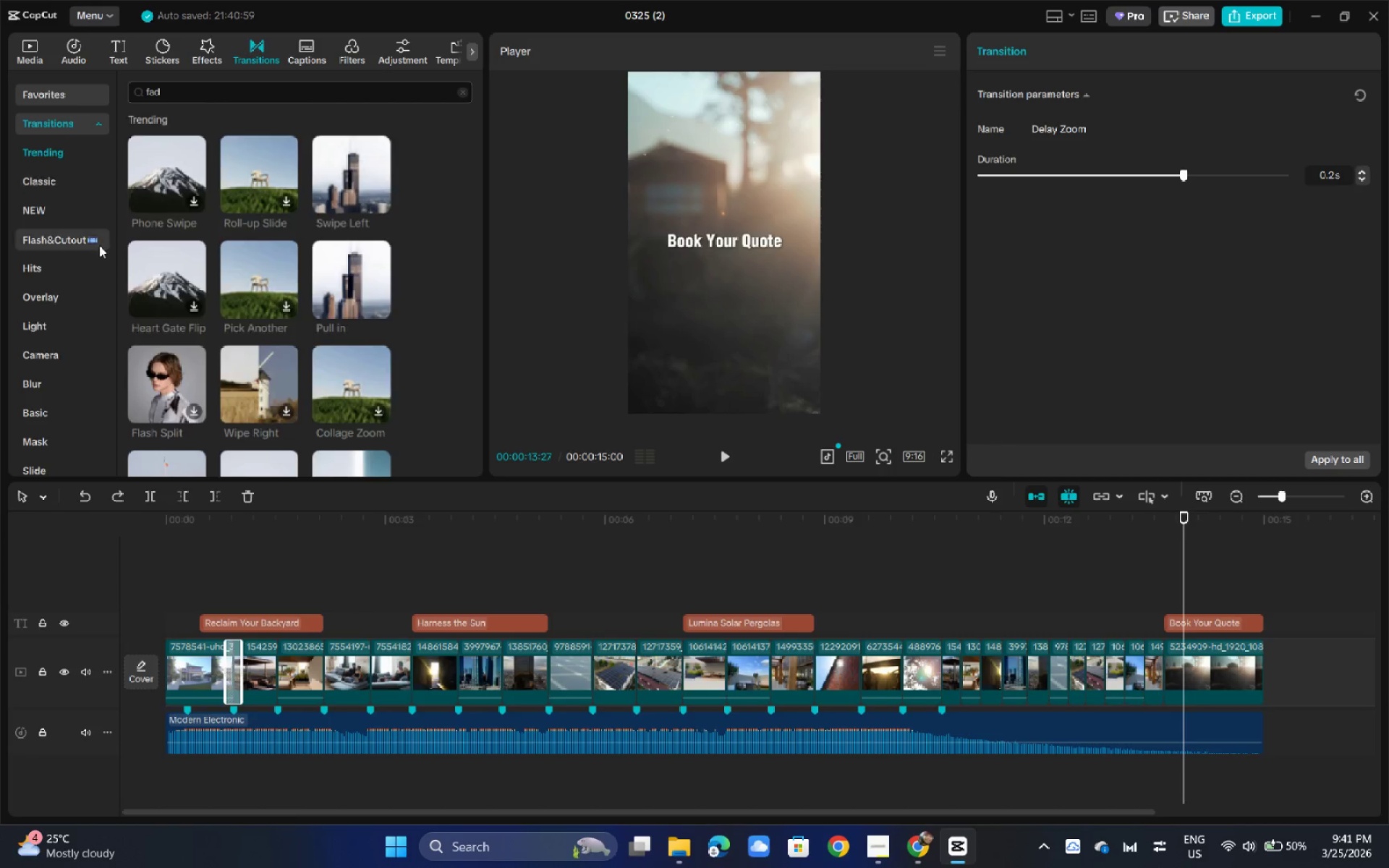 
key(E)
 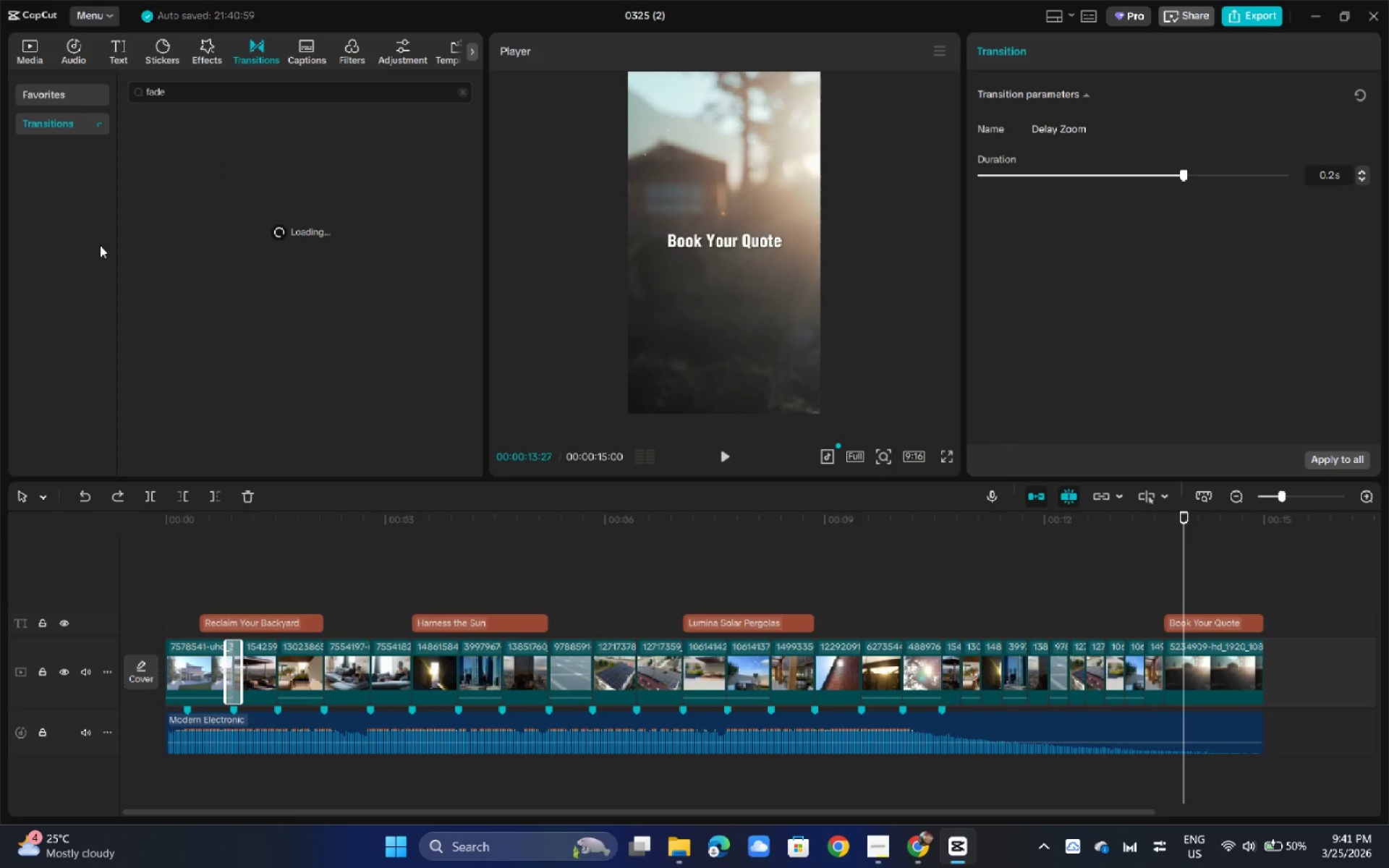 
key(Enter)
 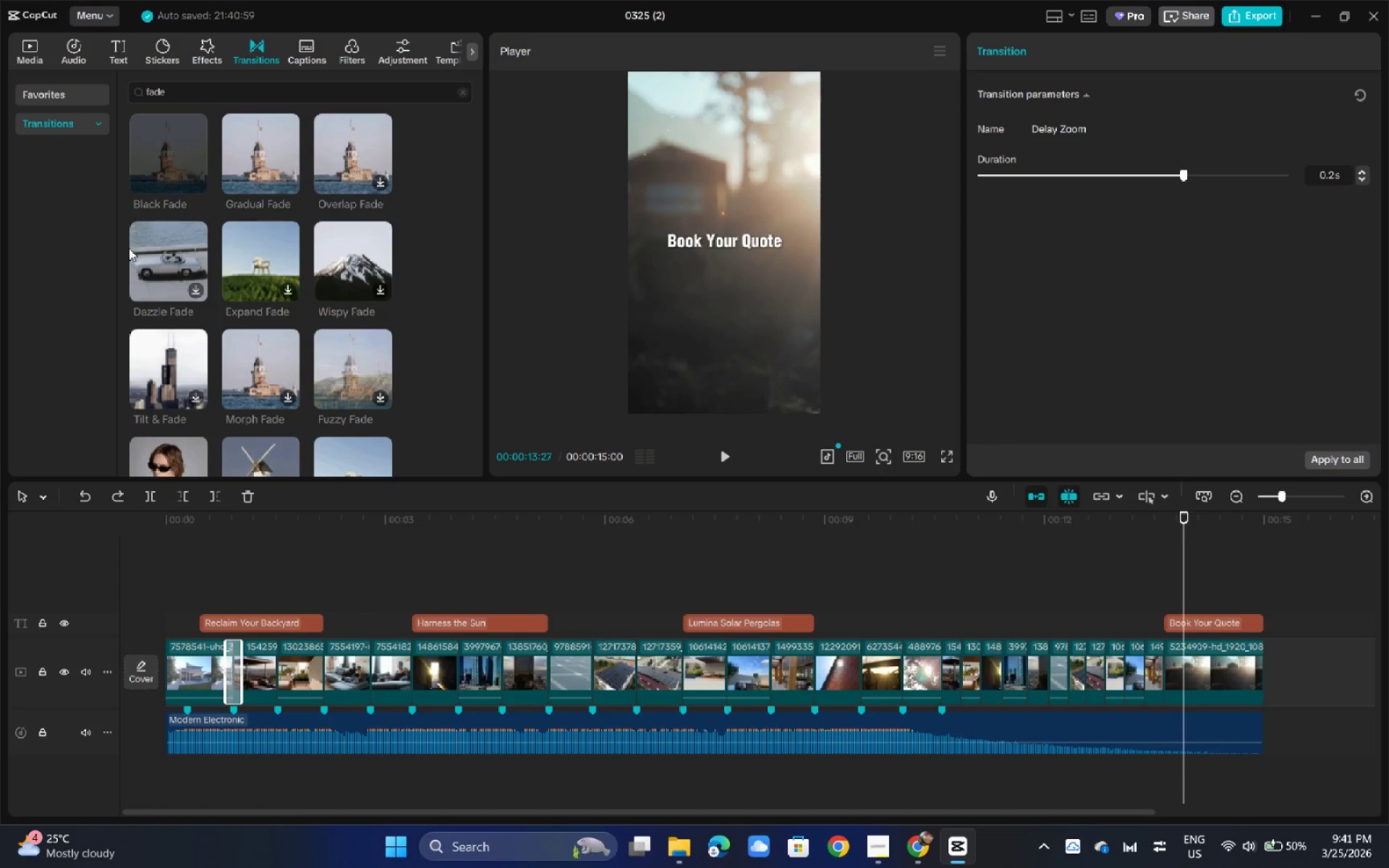 
mouse_move([171, 158])
 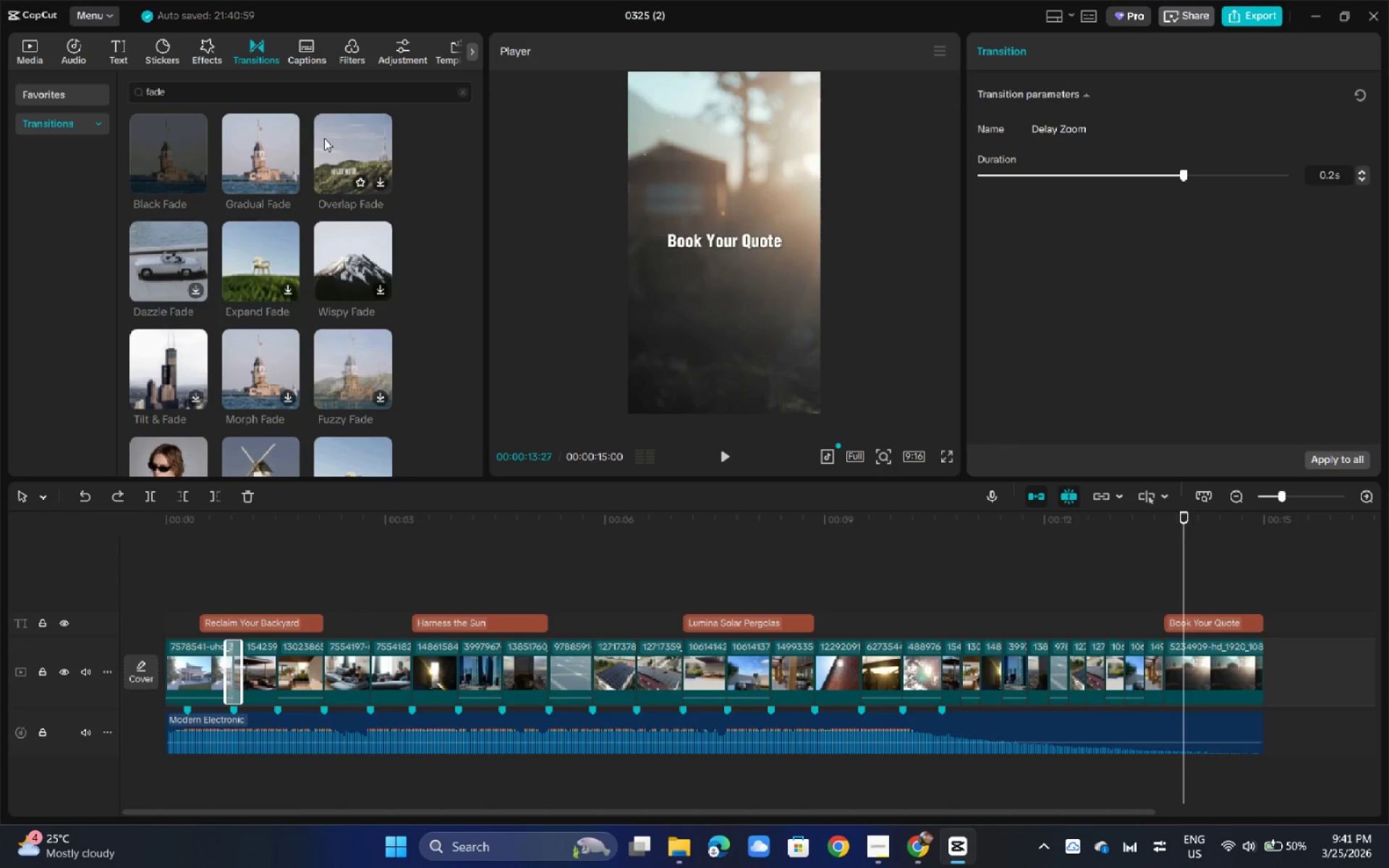 
mouse_move([263, 277])
 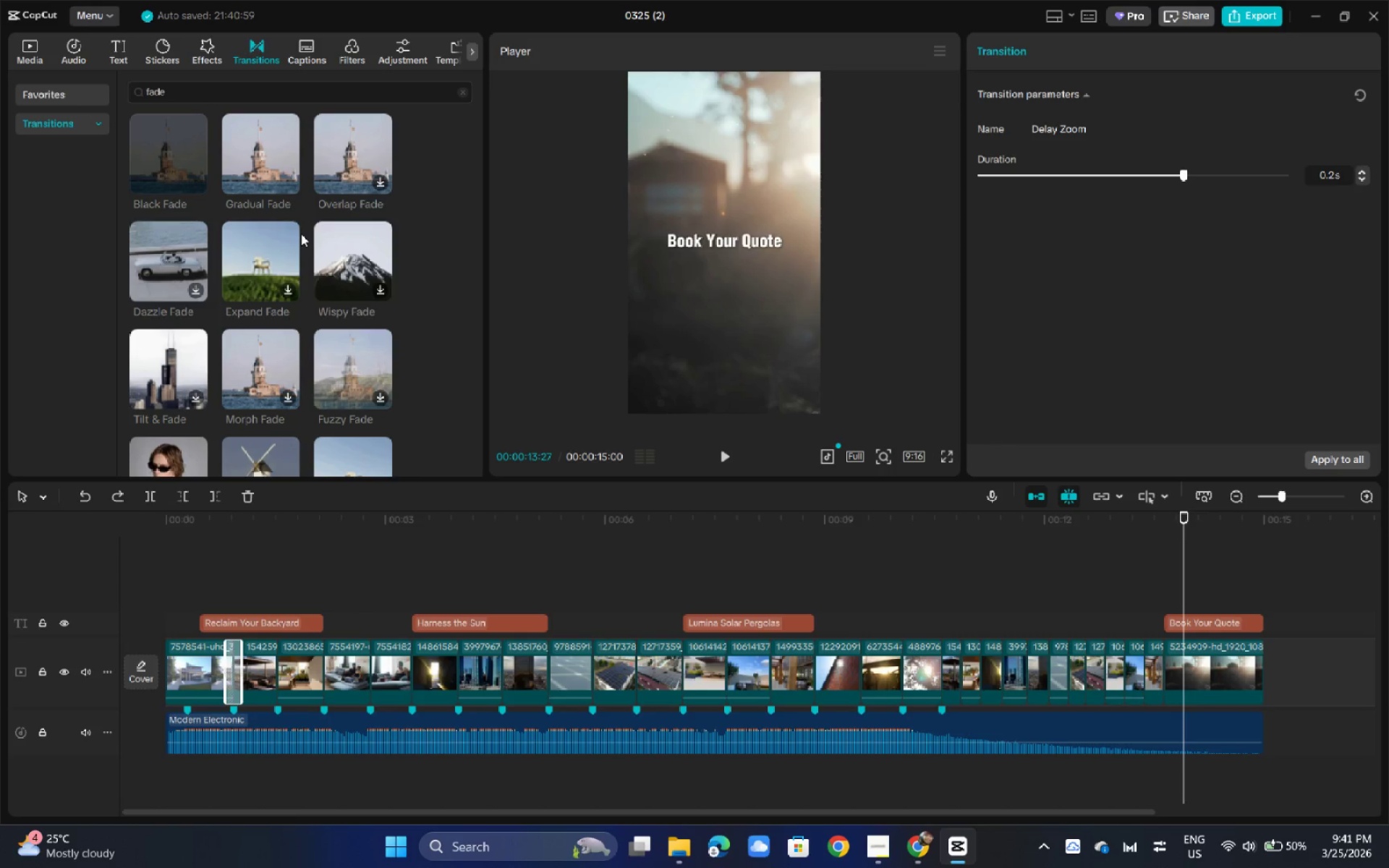 
mouse_move([175, 145])
 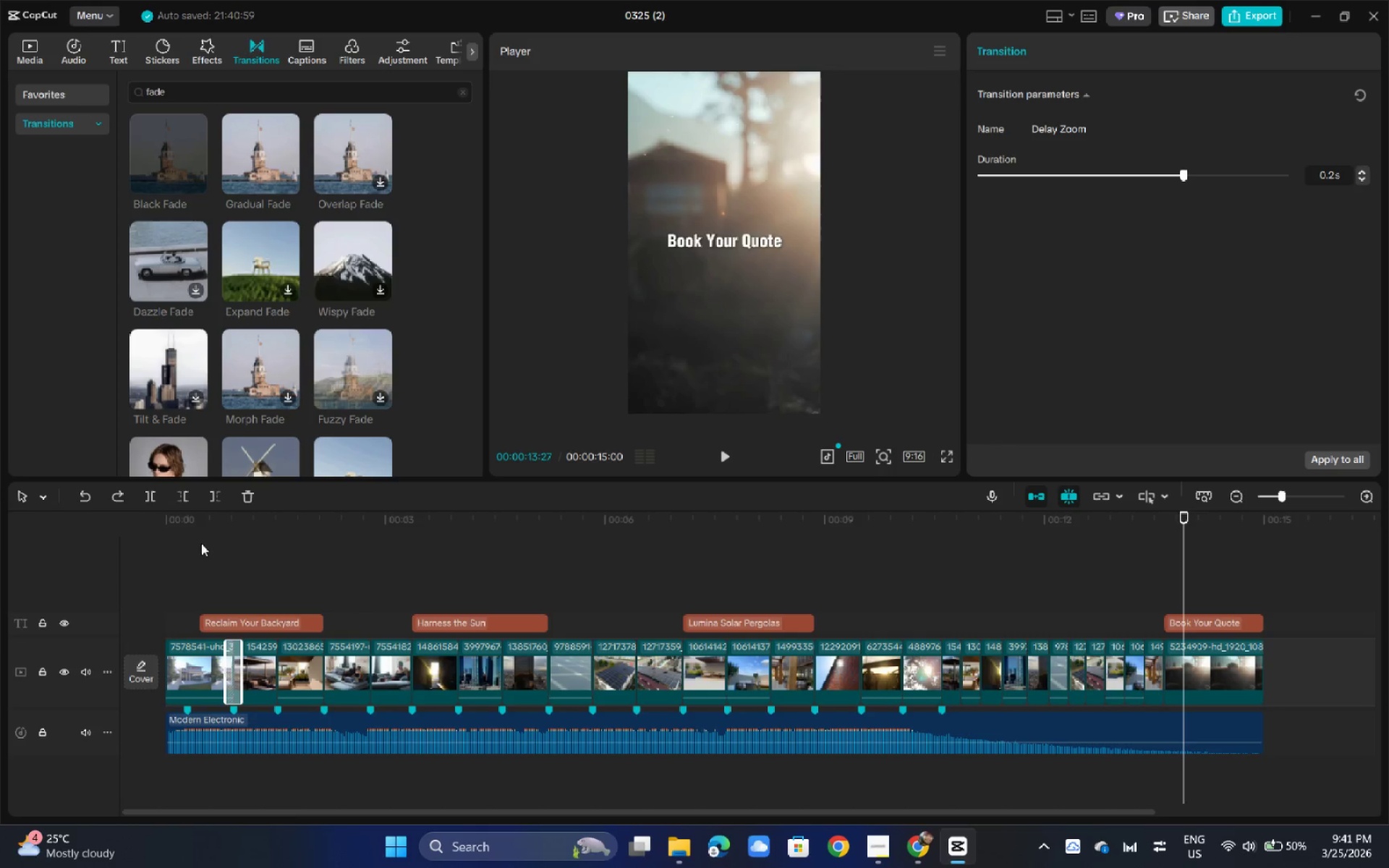 
left_click_drag(start_coordinate=[194, 518], to_coordinate=[122, 524])
 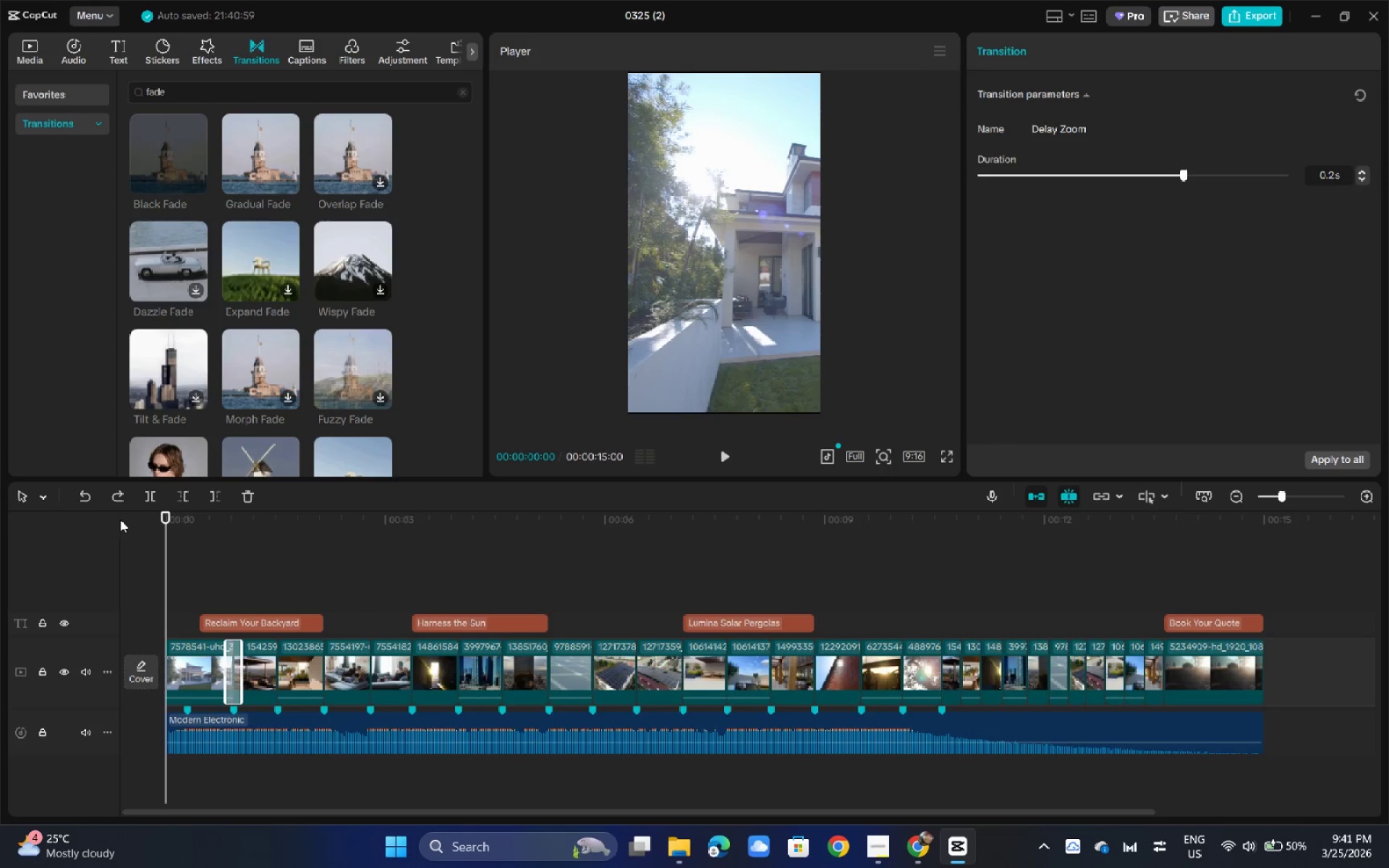 
key(Space)
 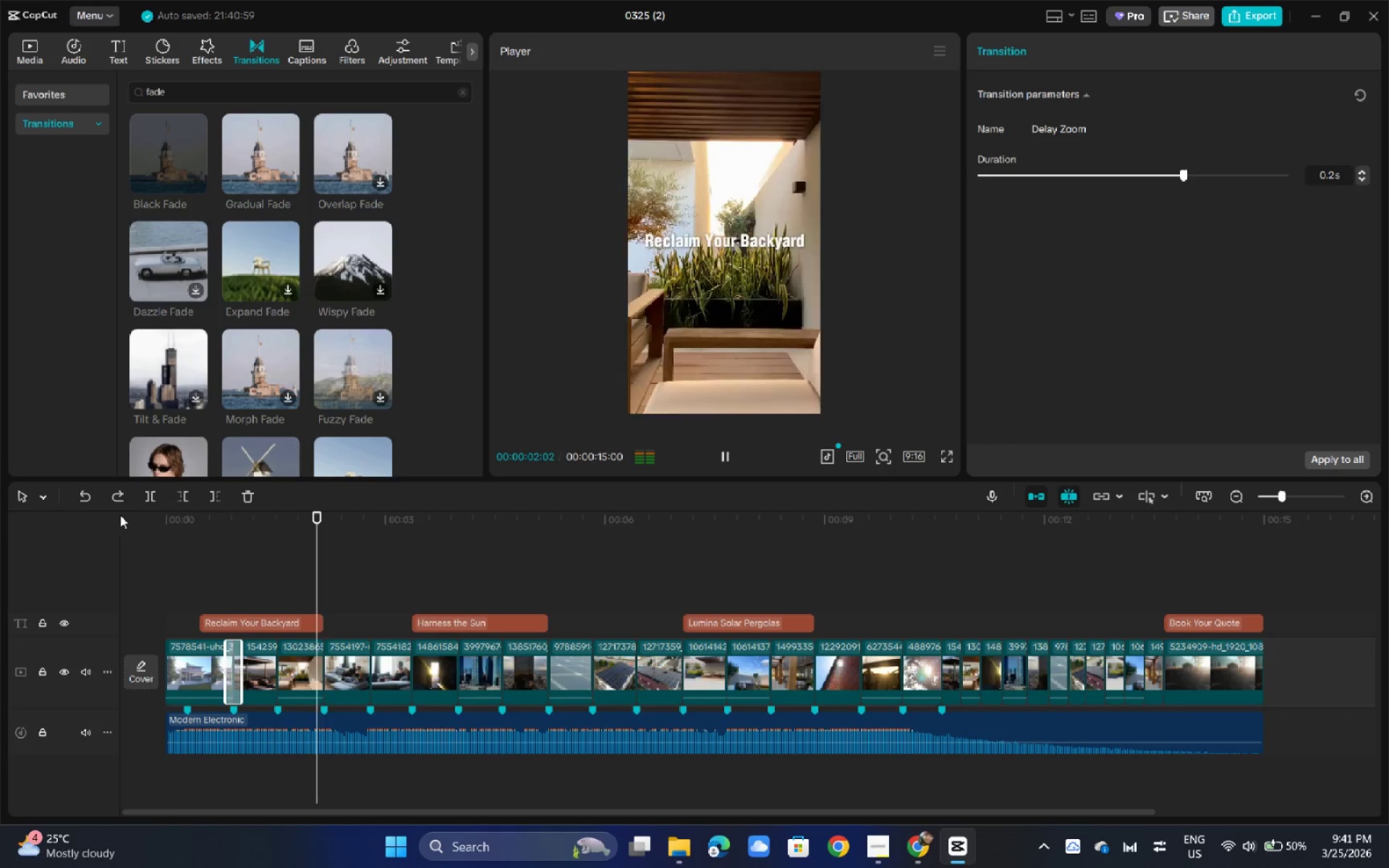 
key(Space)
 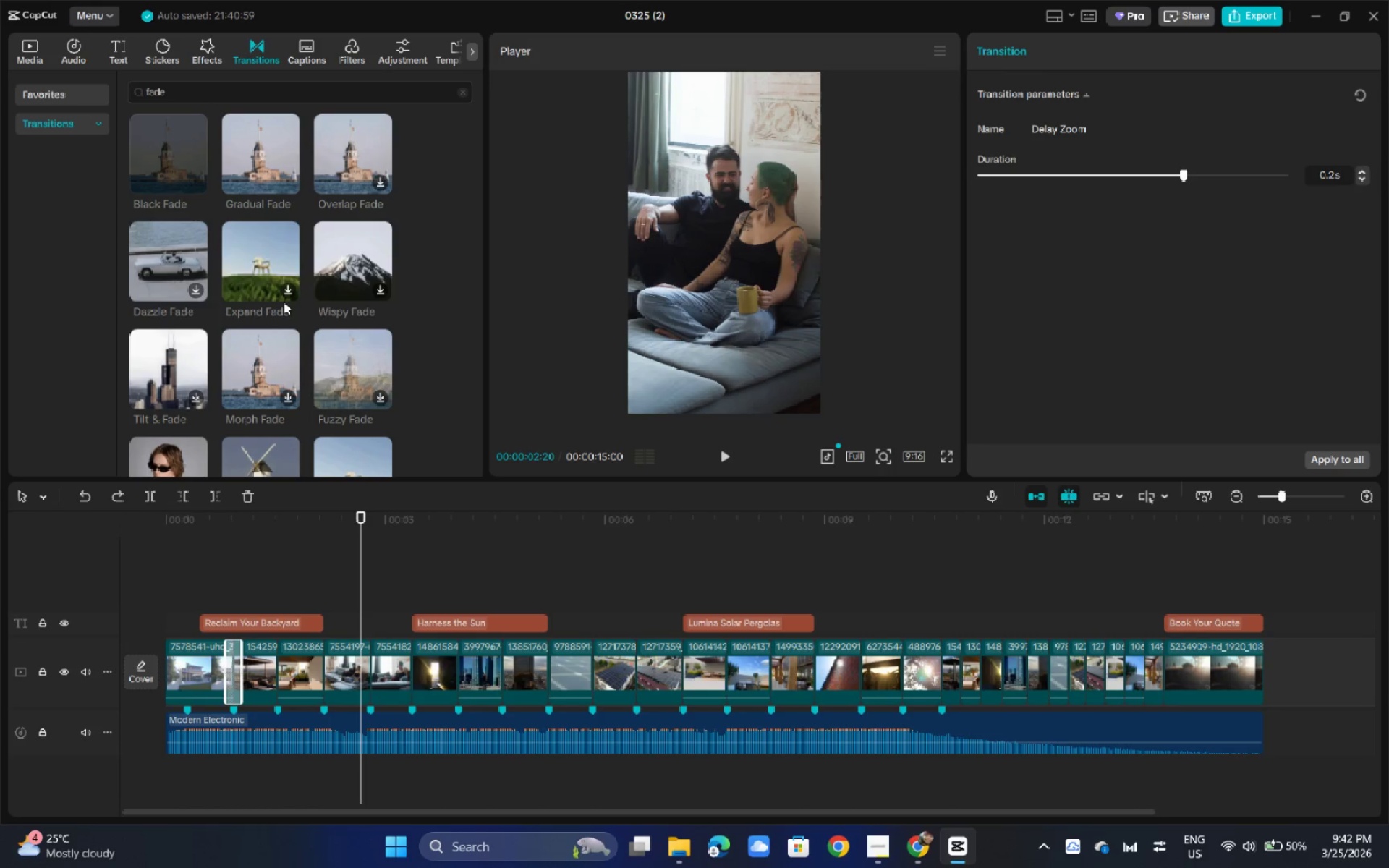 
left_click_drag(start_coordinate=[192, 100], to_coordinate=[80, 111])
 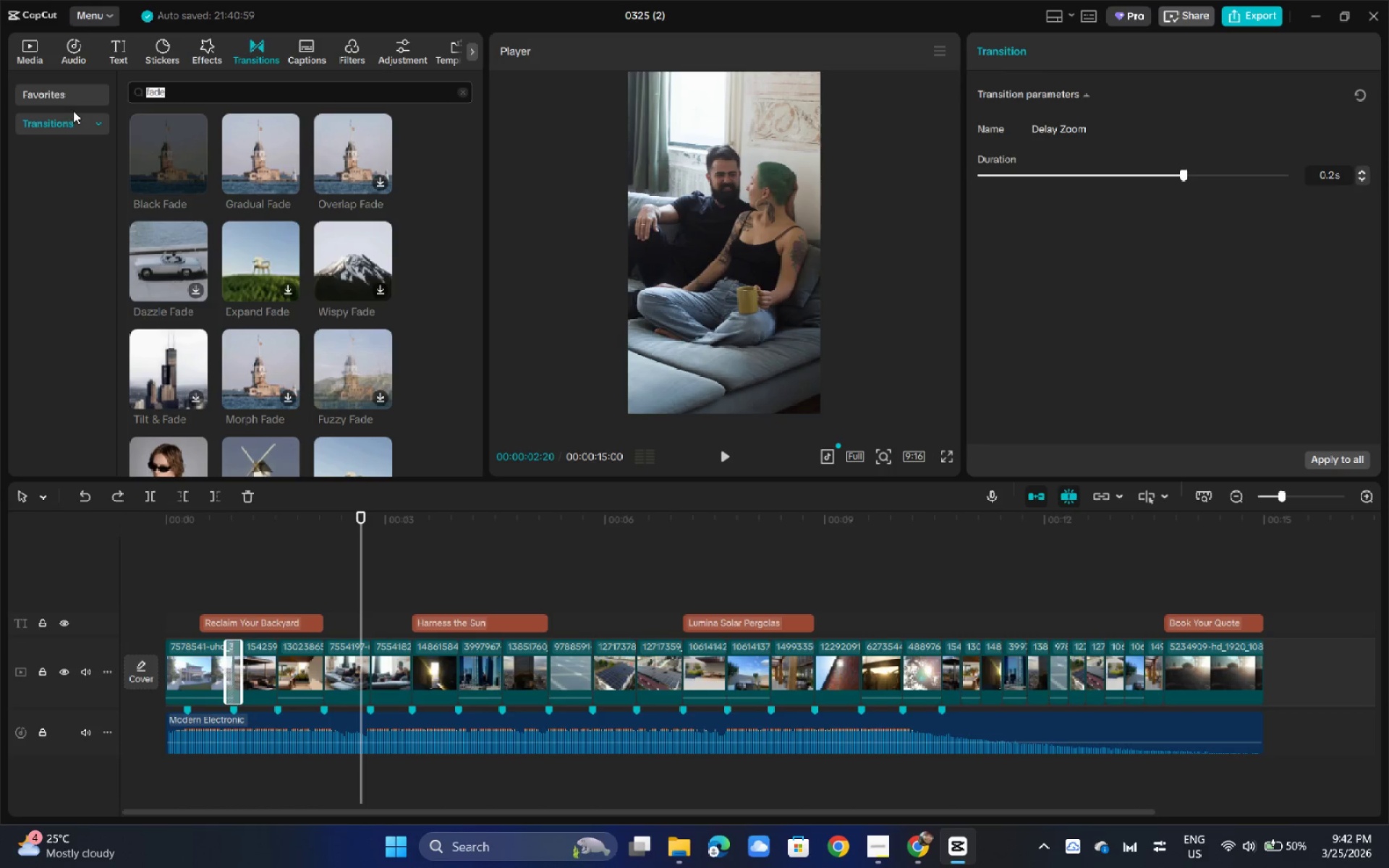 
type(xoo)
key(Backspace)
key(Backspace)
key(Backspace)
key(Backspace)
type(zoom in)
 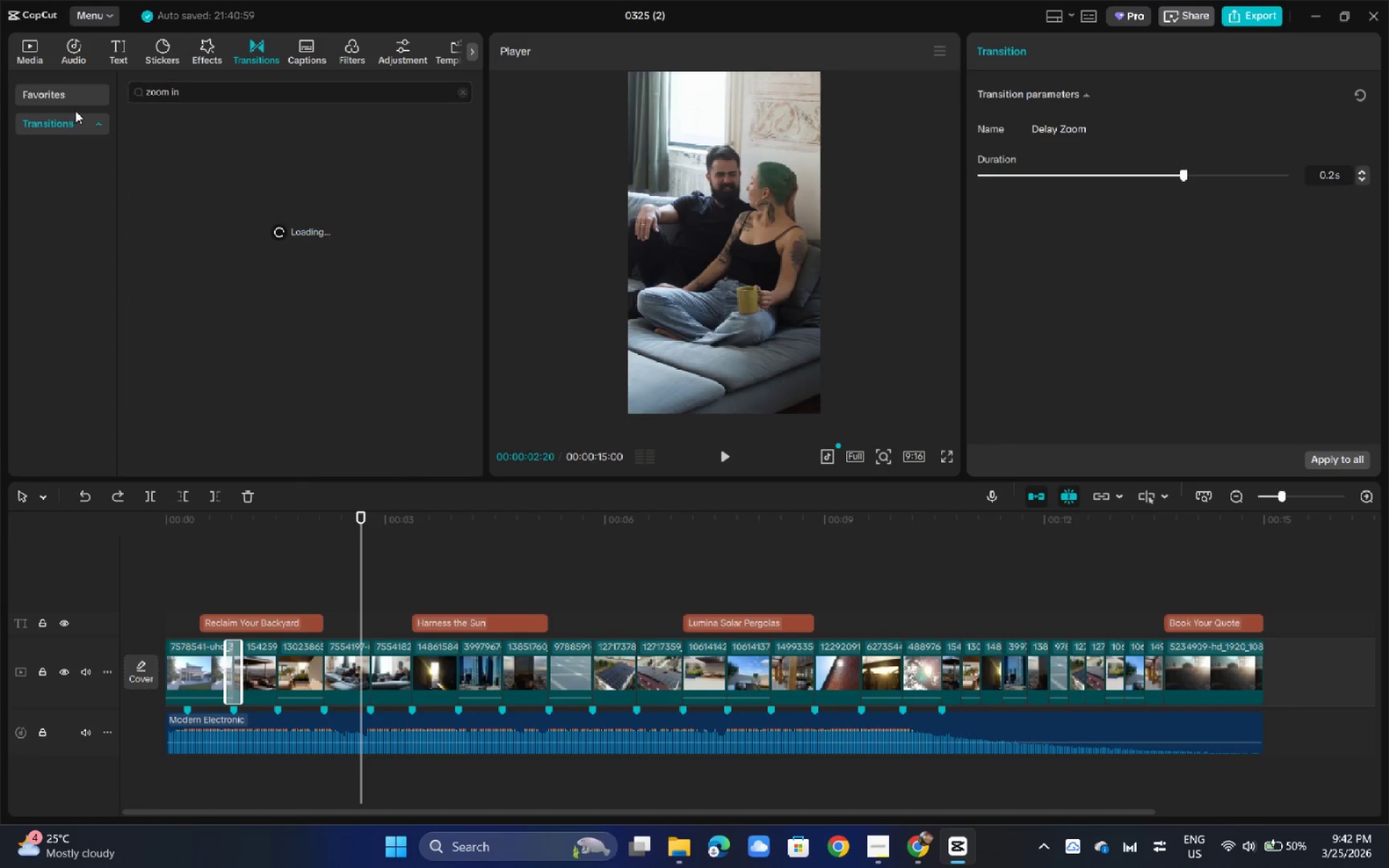 
key(Enter)
 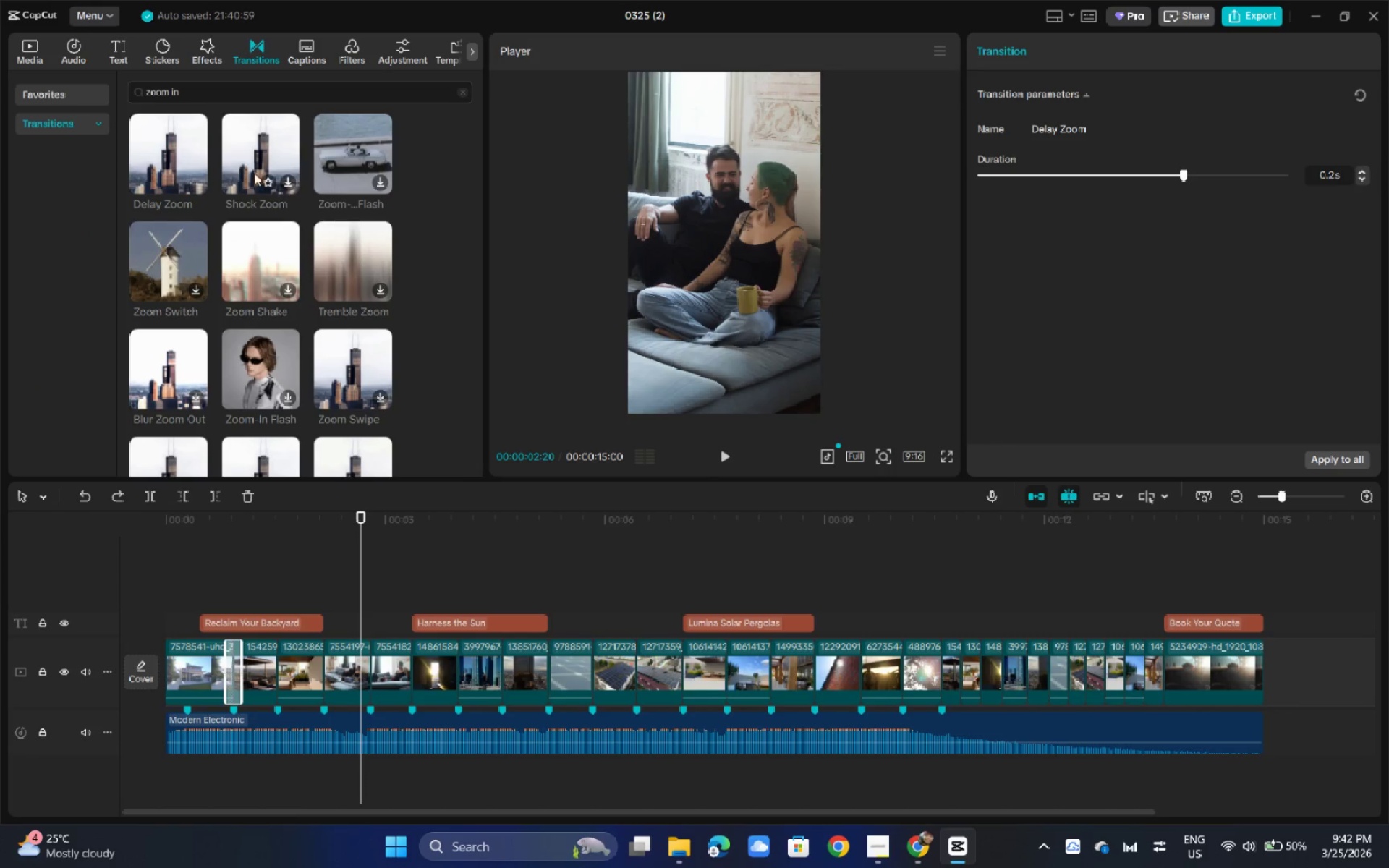 
left_click_drag(start_coordinate=[170, 146], to_coordinate=[391, 678])
 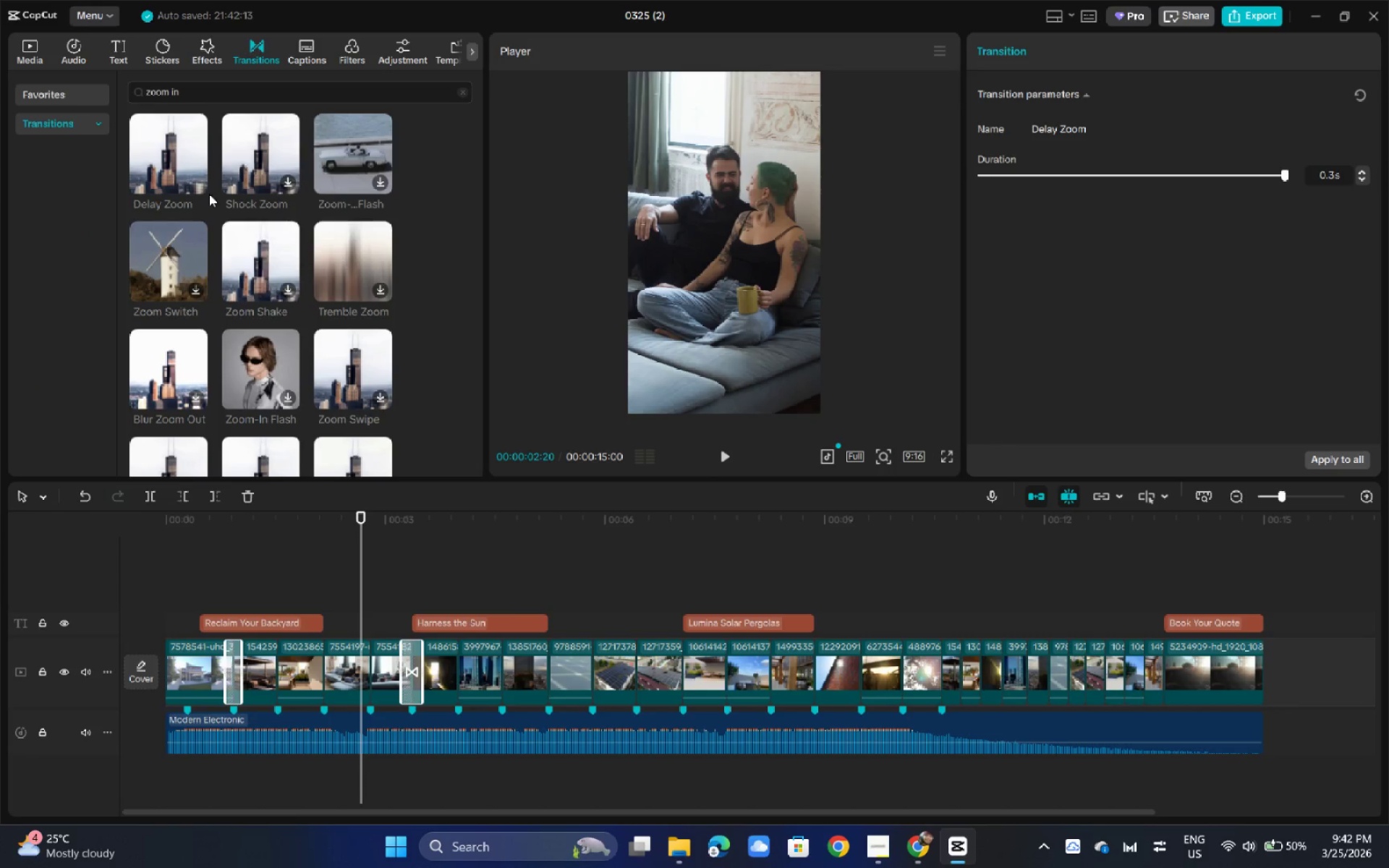 
left_click_drag(start_coordinate=[166, 144], to_coordinate=[532, 677])
 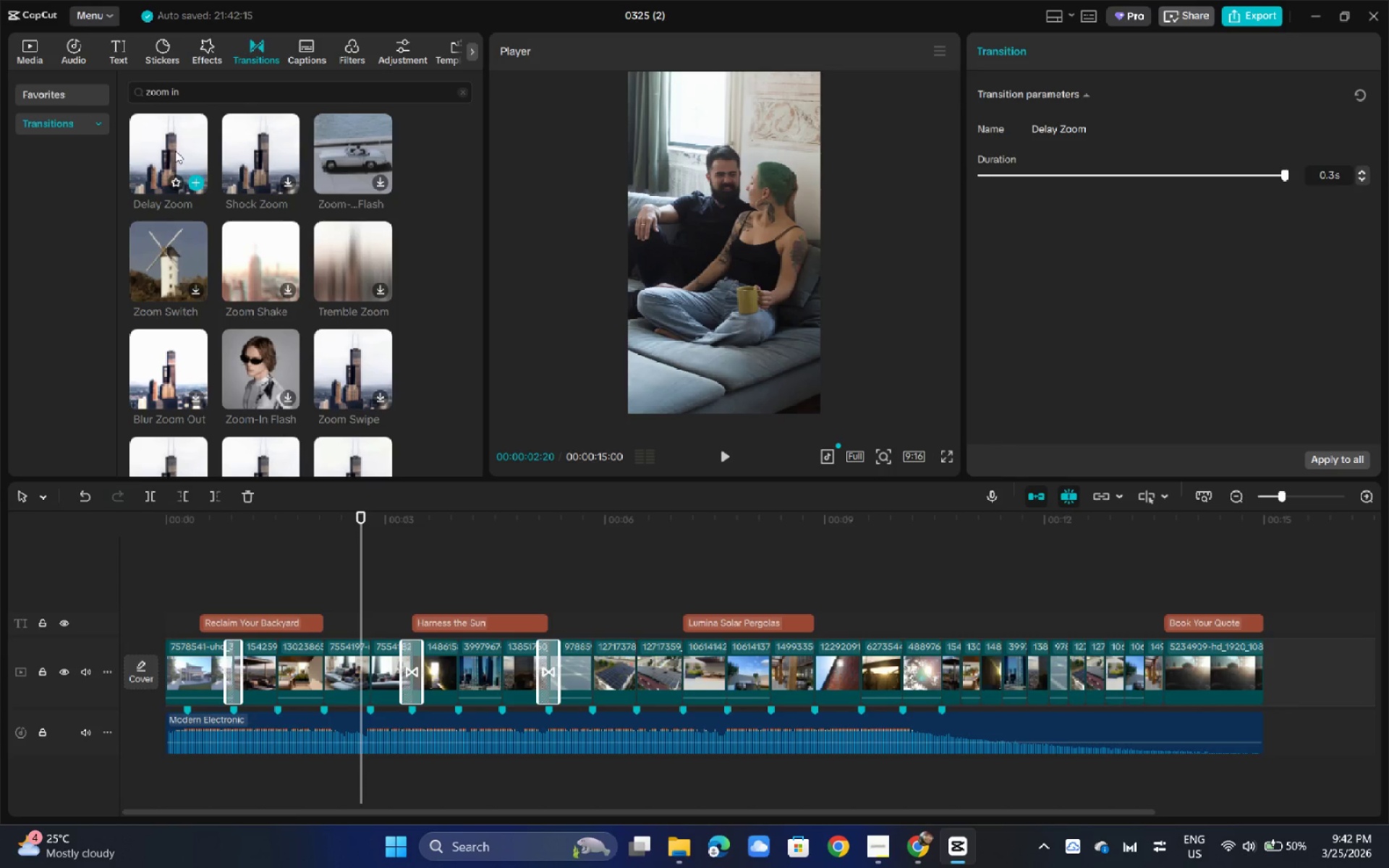 
left_click_drag(start_coordinate=[166, 142], to_coordinate=[658, 683])
 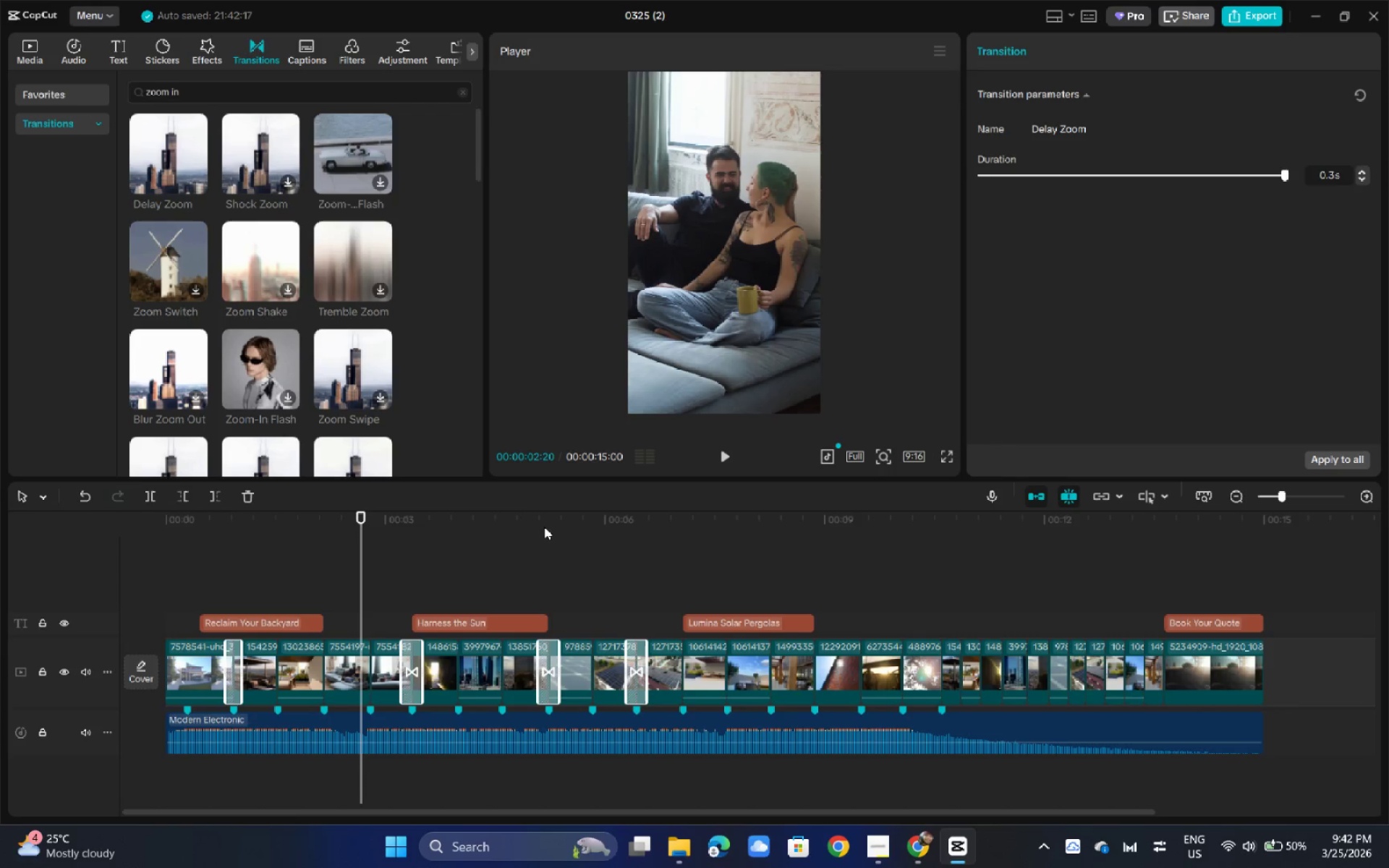 
key(Control+Z)
 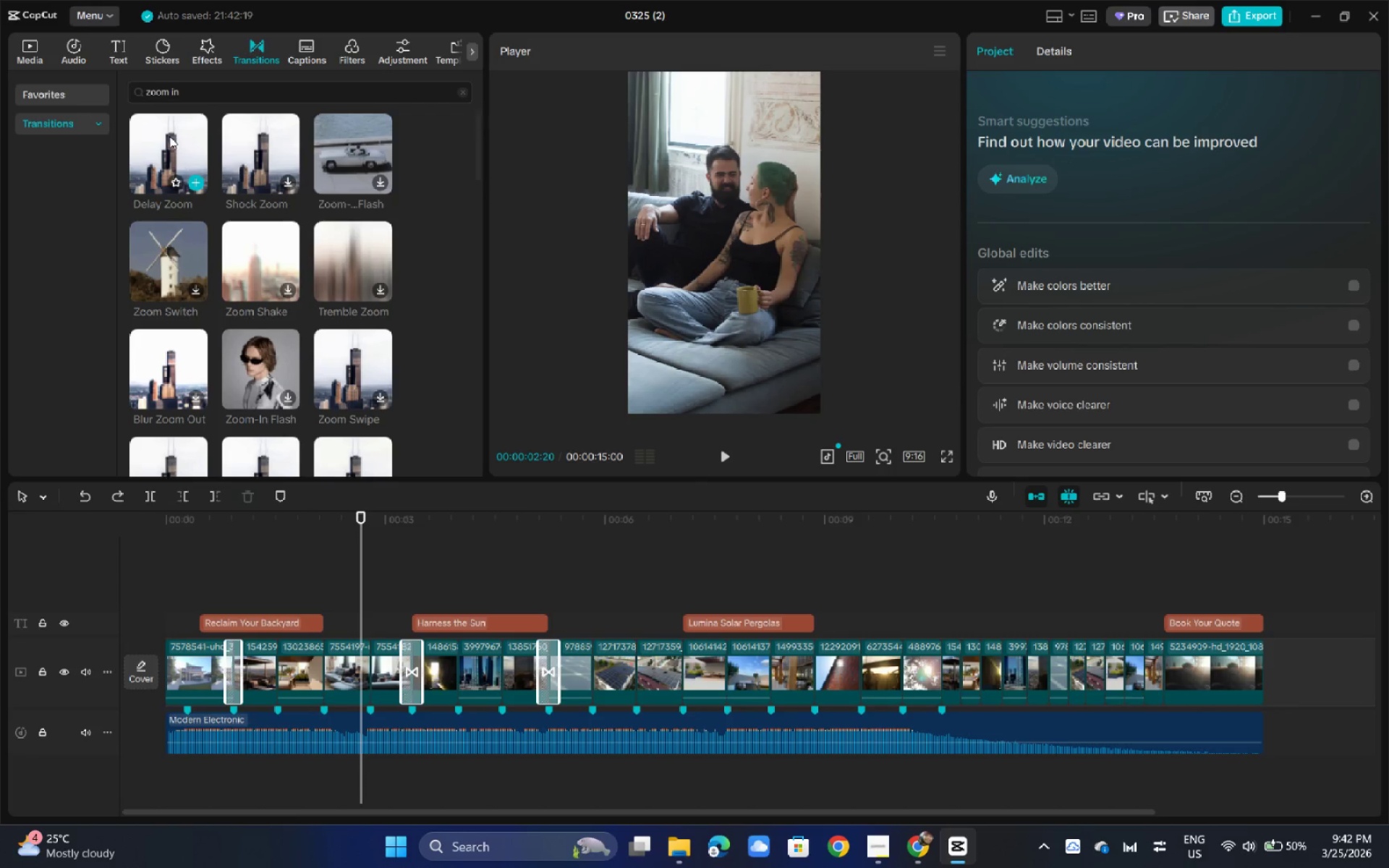 
left_click_drag(start_coordinate=[169, 136], to_coordinate=[673, 674])
 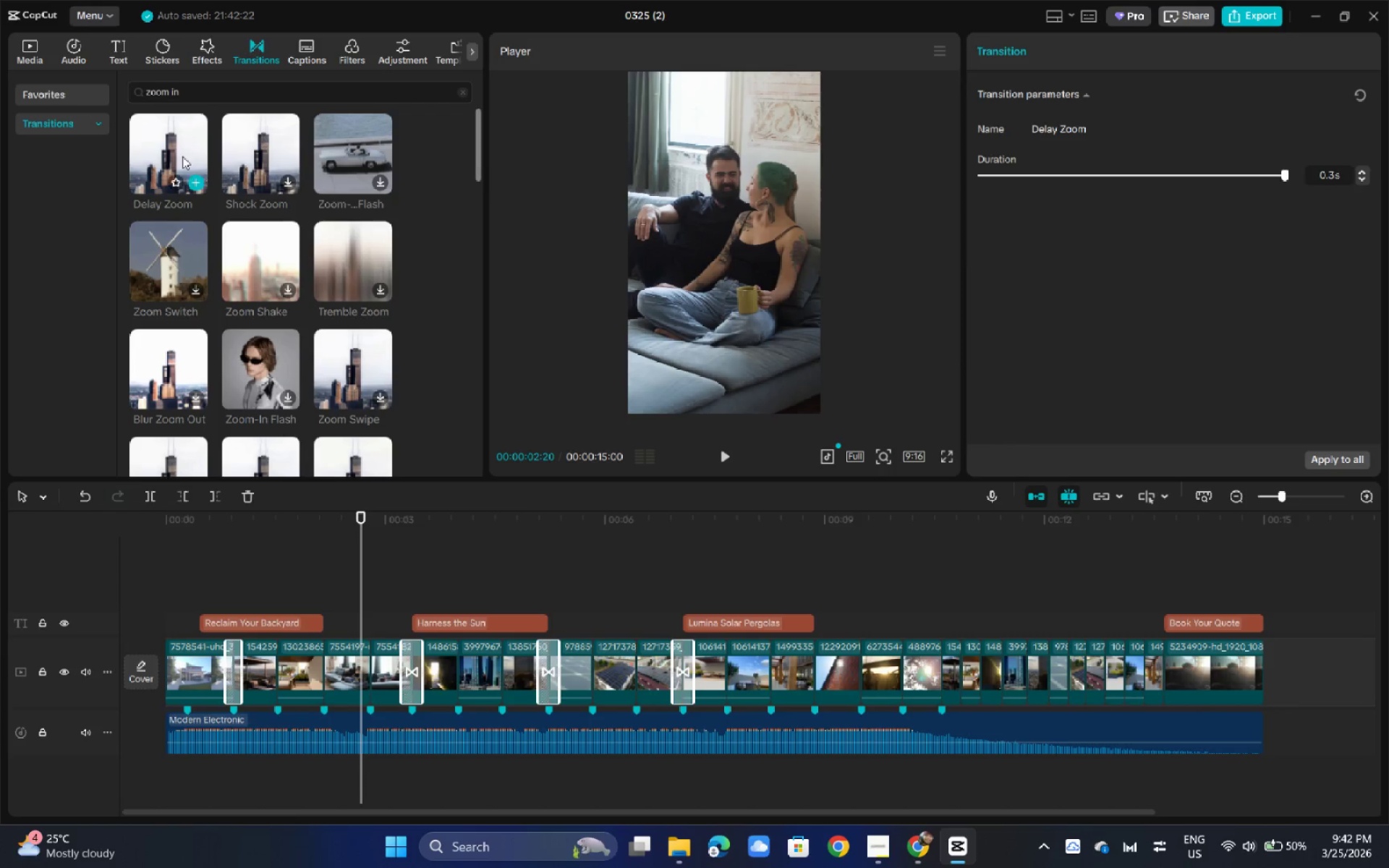 
left_click_drag(start_coordinate=[166, 140], to_coordinate=[797, 675])
 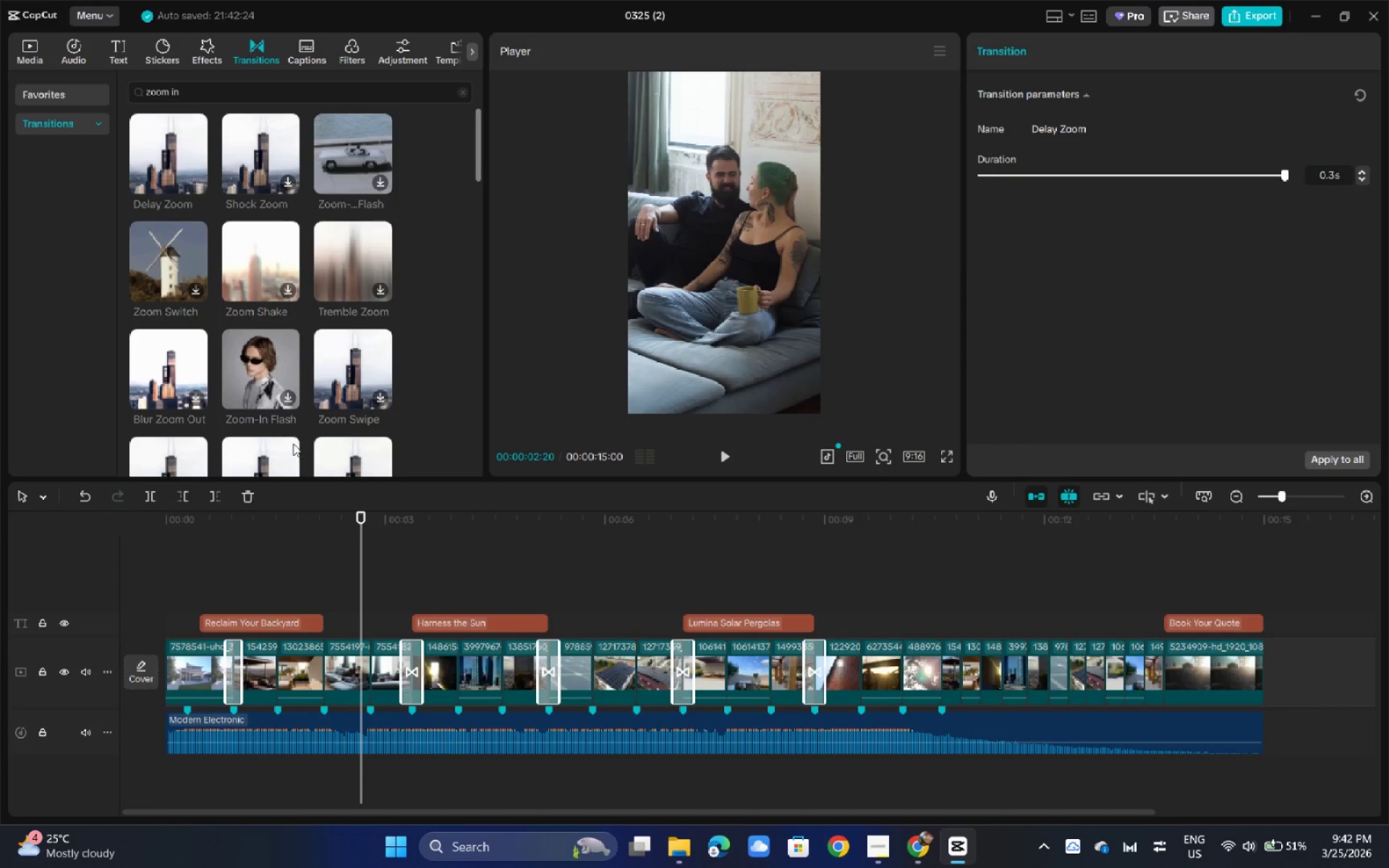 
left_click_drag(start_coordinate=[262, 528], to_coordinate=[53, 524])
 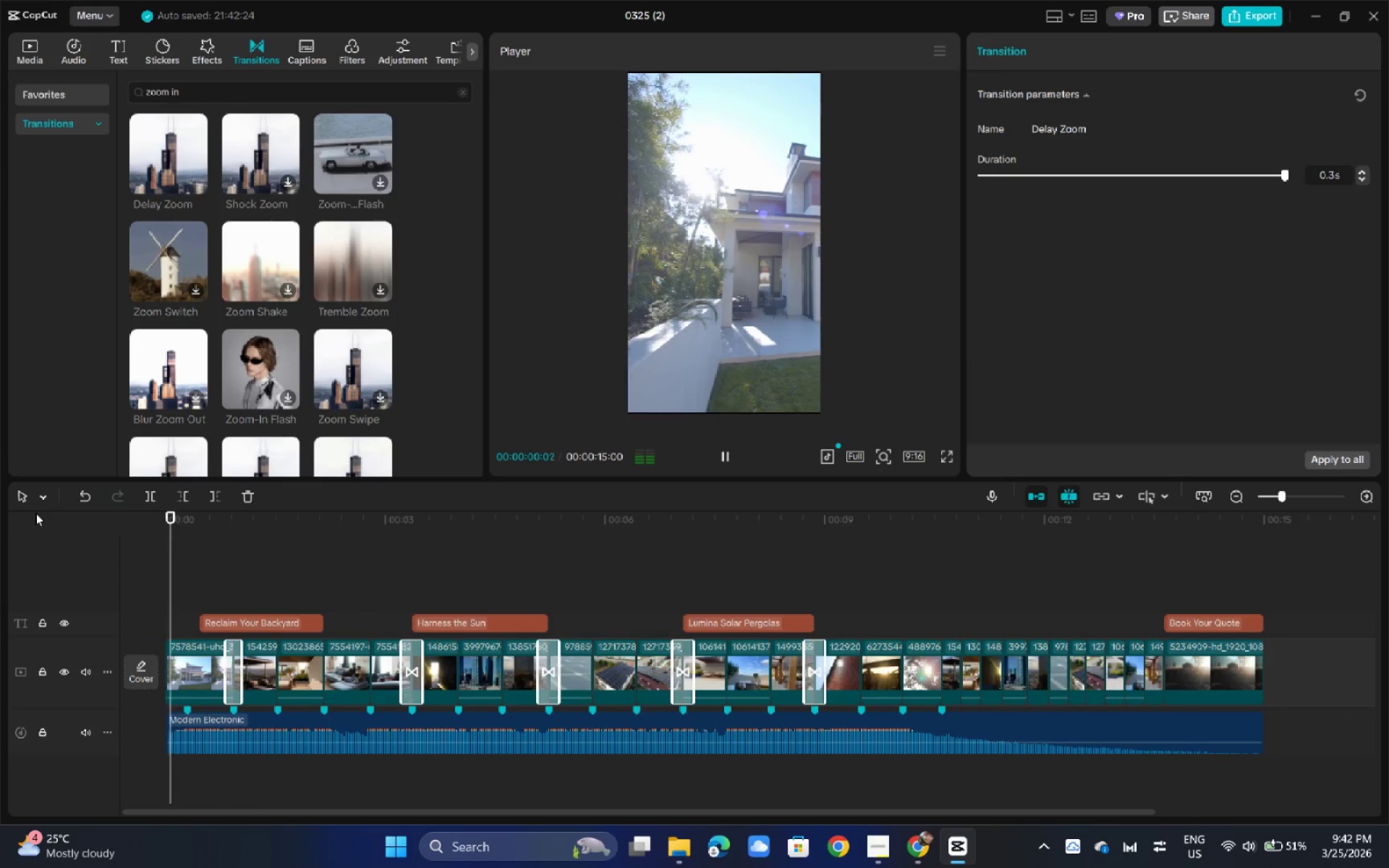 
key(Space)
 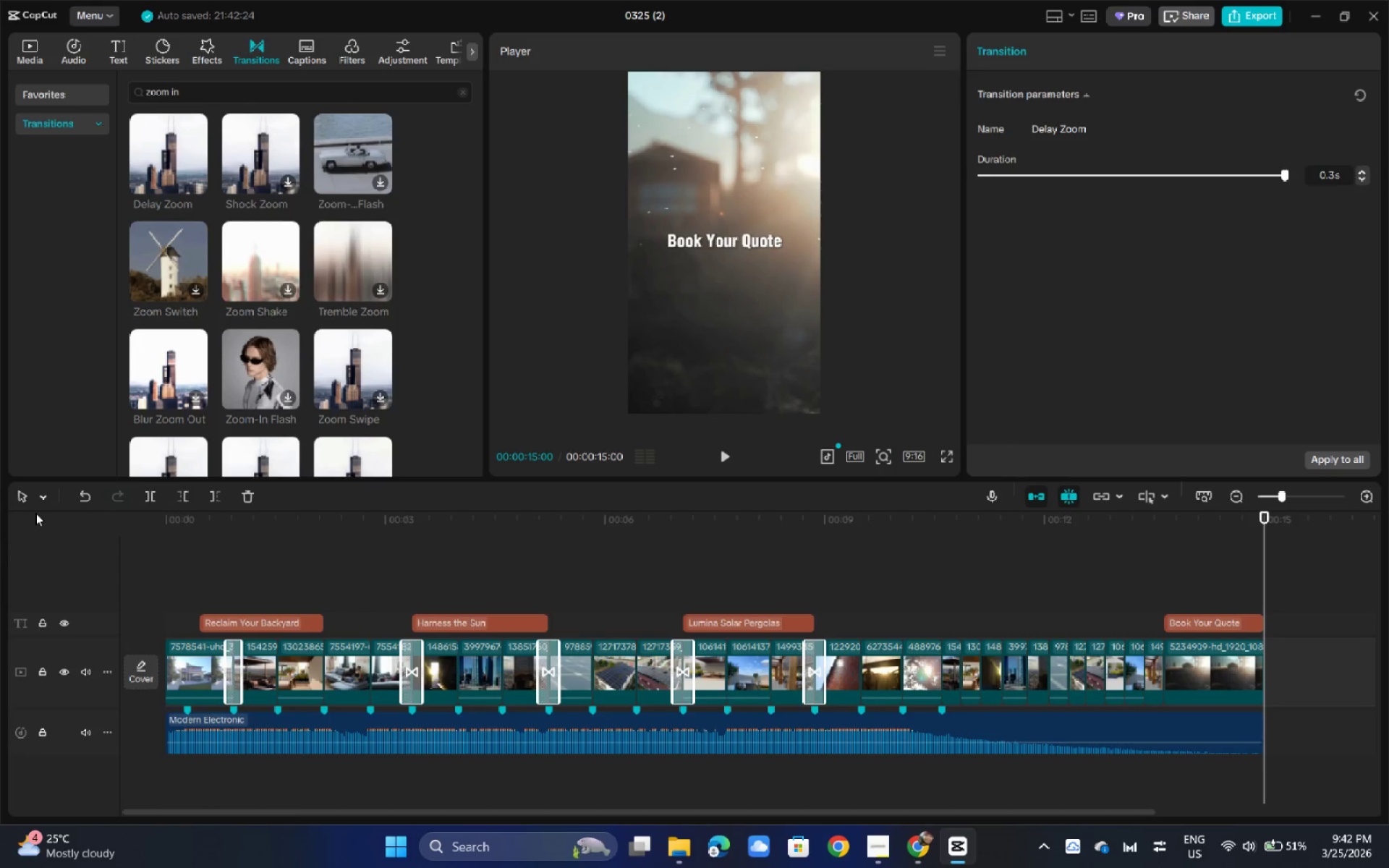 
wait(32.78)
 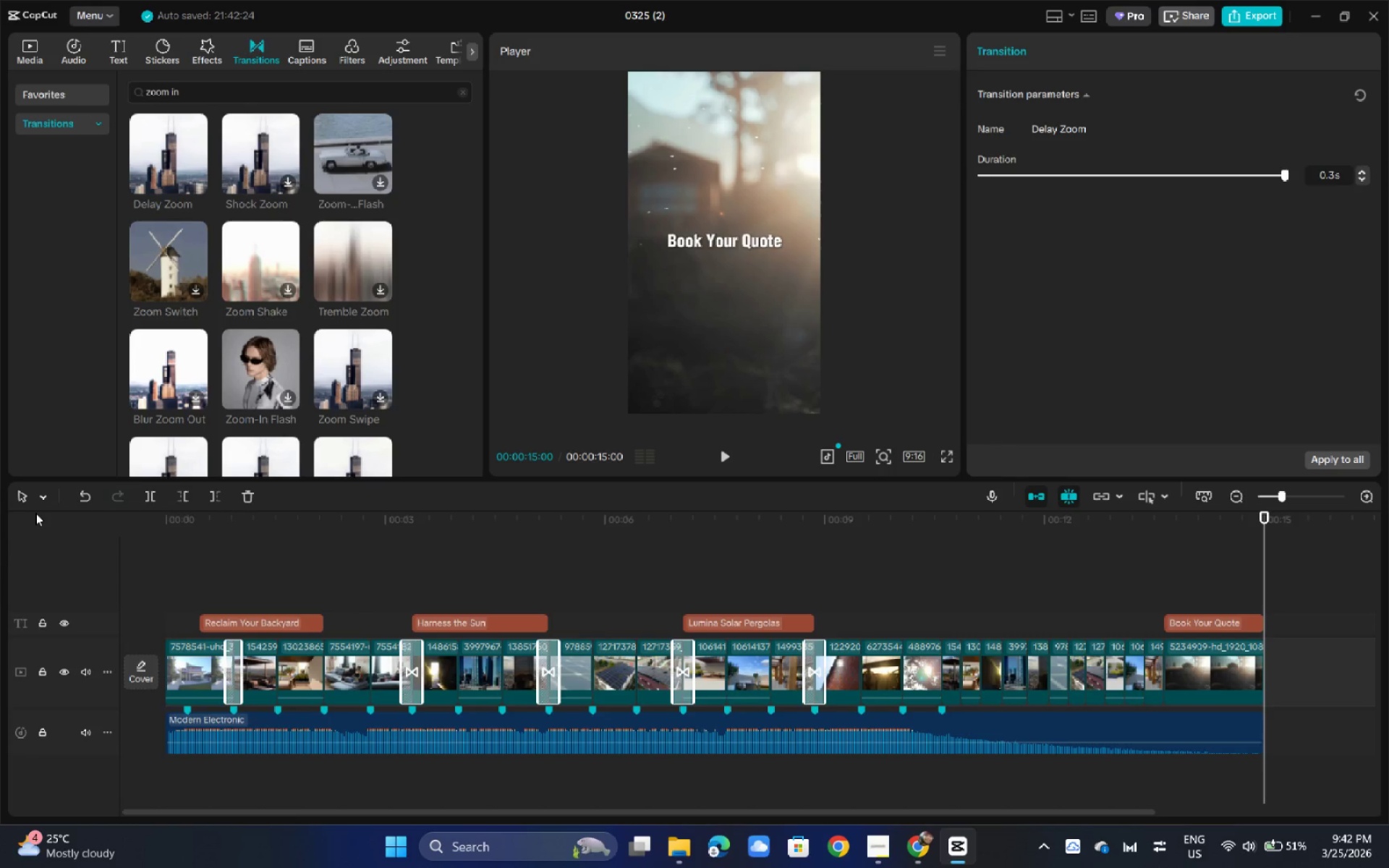 
key(Space)
 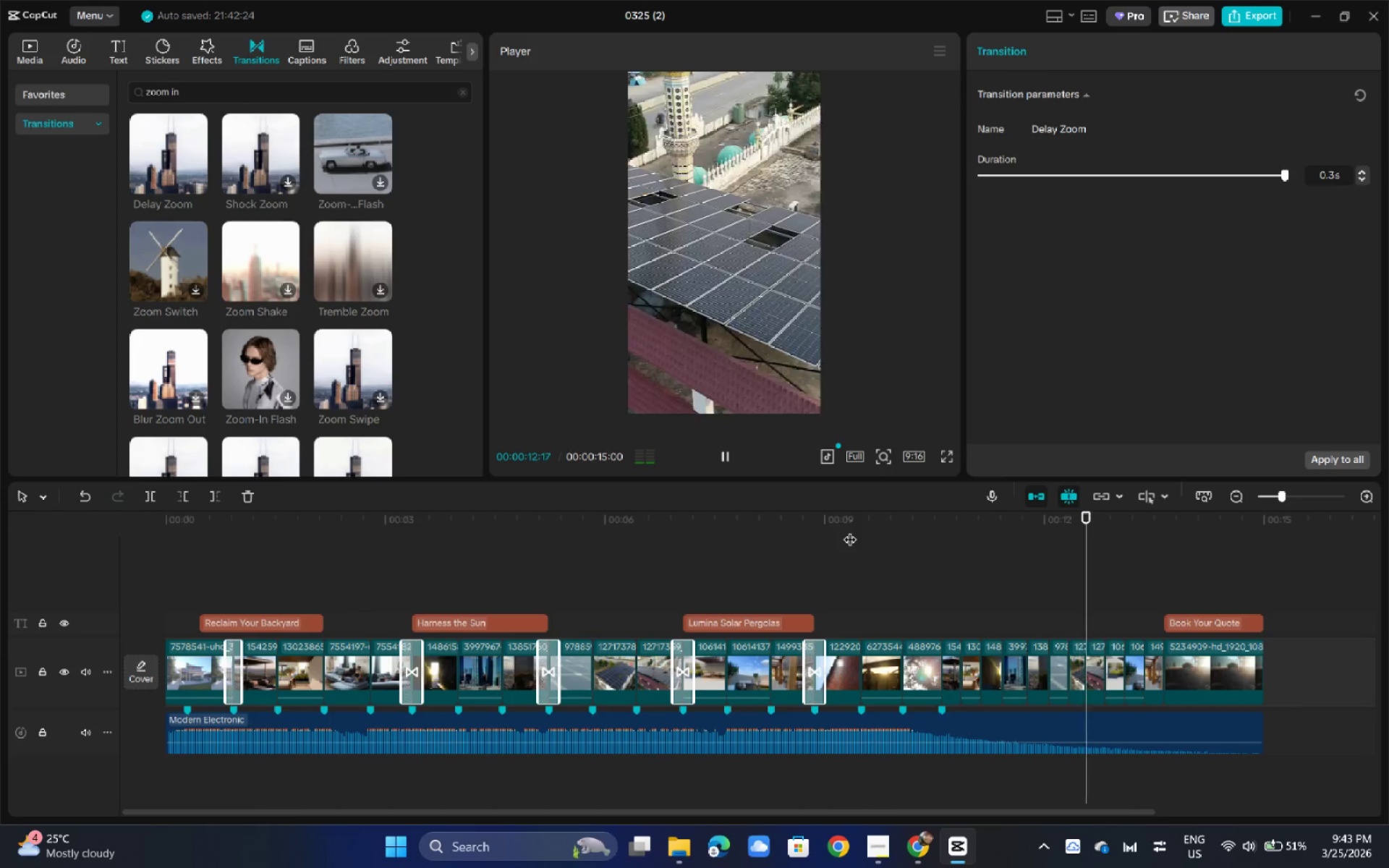 
wait(8.25)
 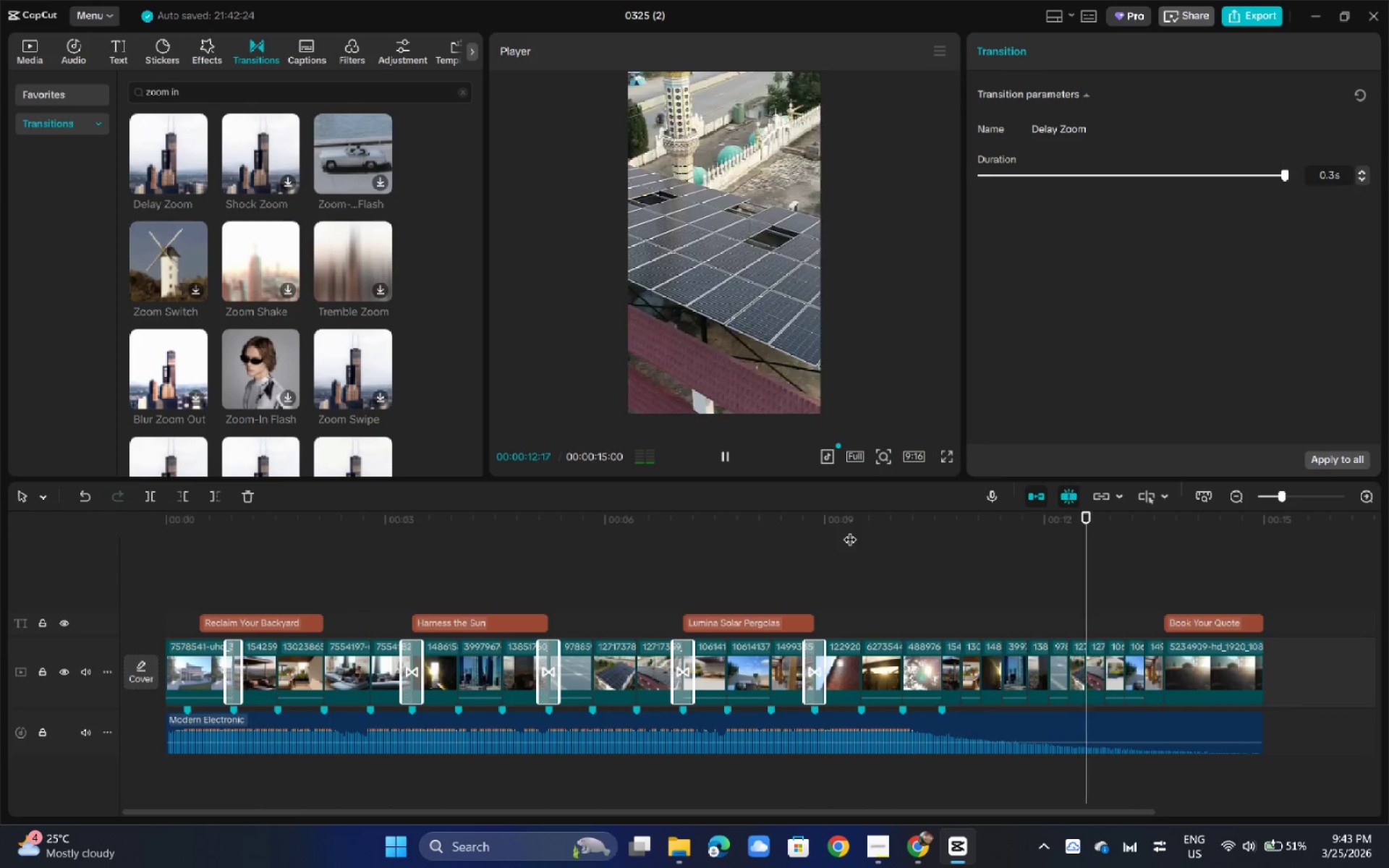 
key(Alt+AltLeft)
 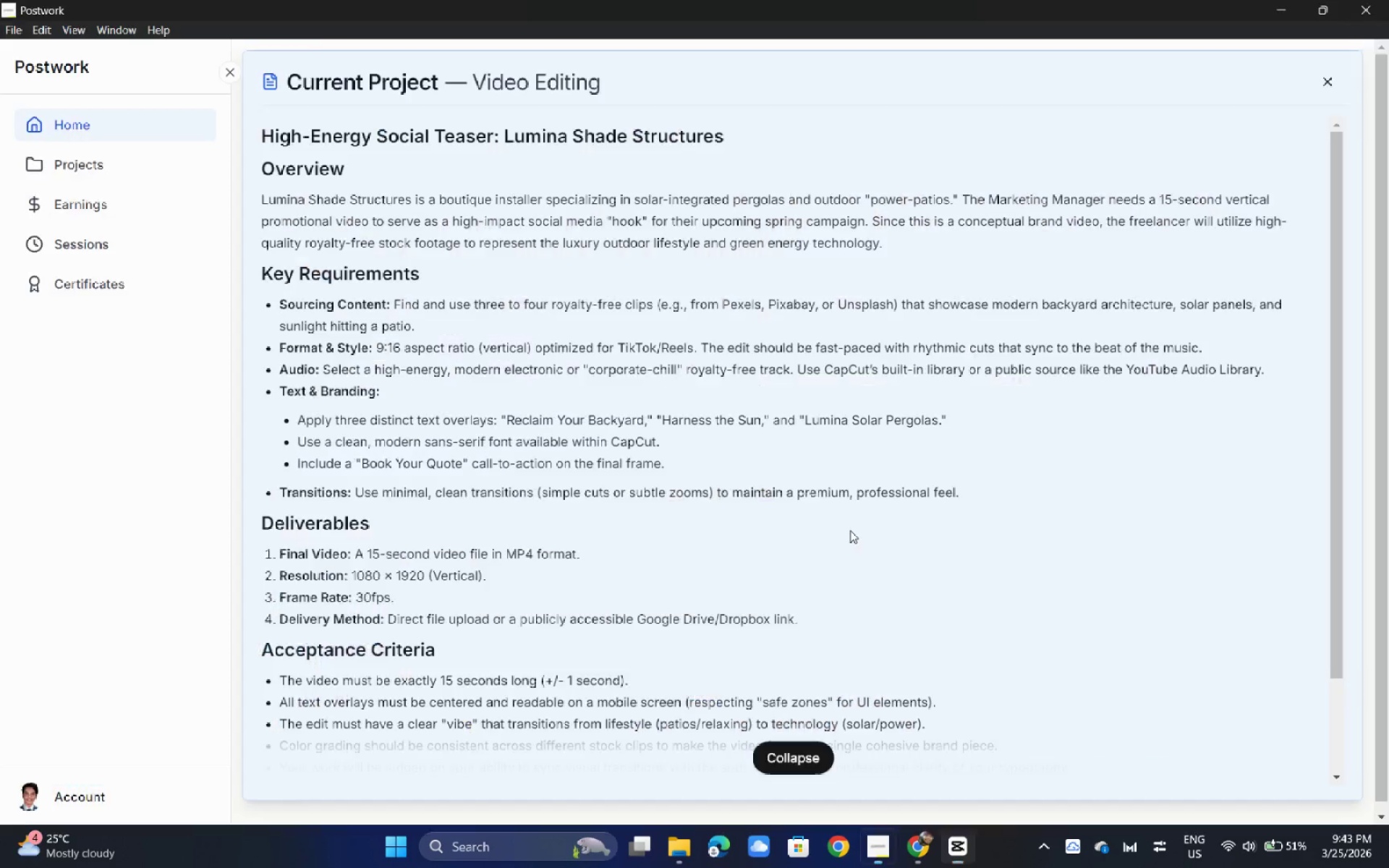 
key(Alt+Tab)